 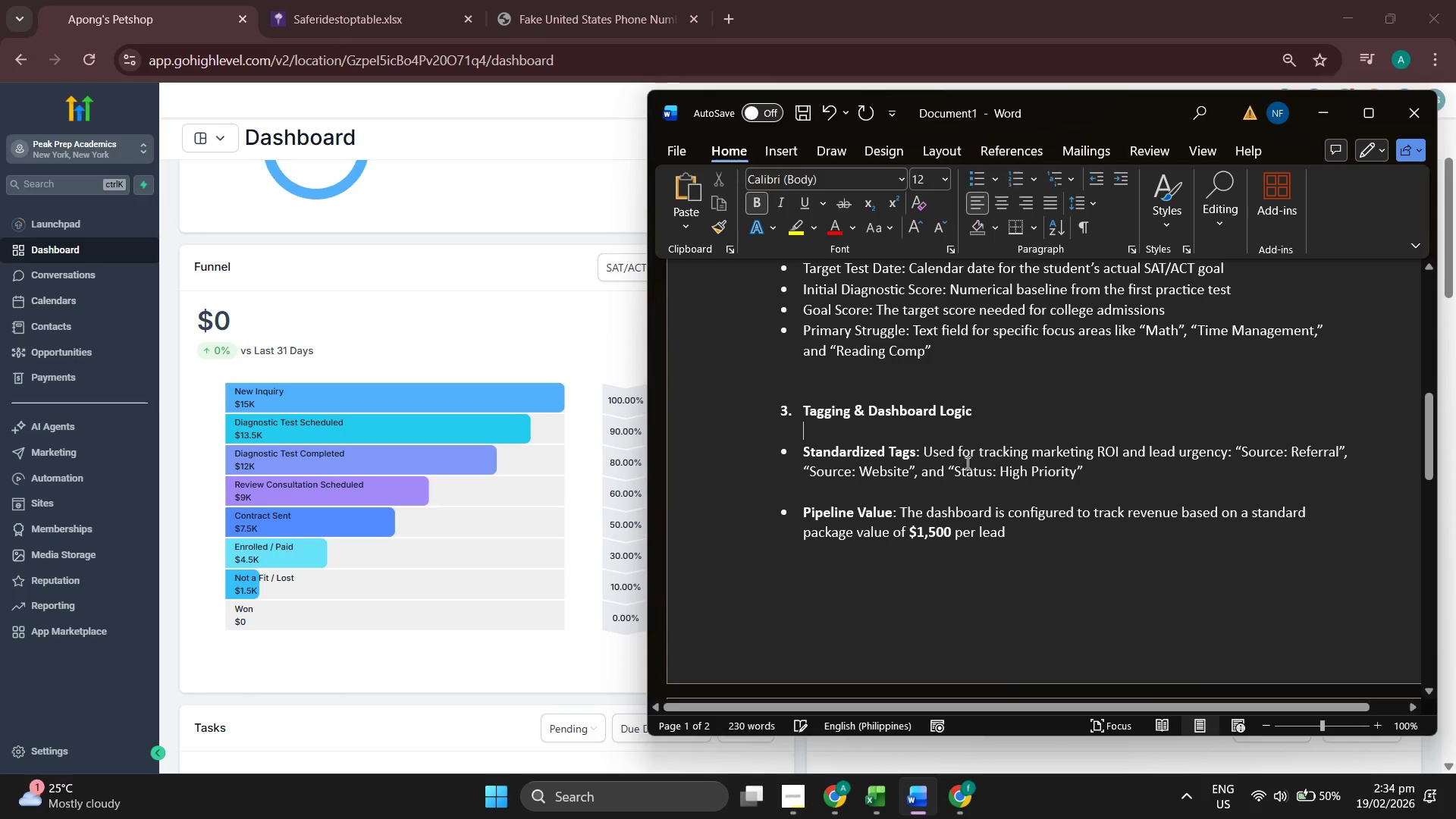 
scroll: coordinate [1047, 500], scroll_direction: down, amount: 4.0
 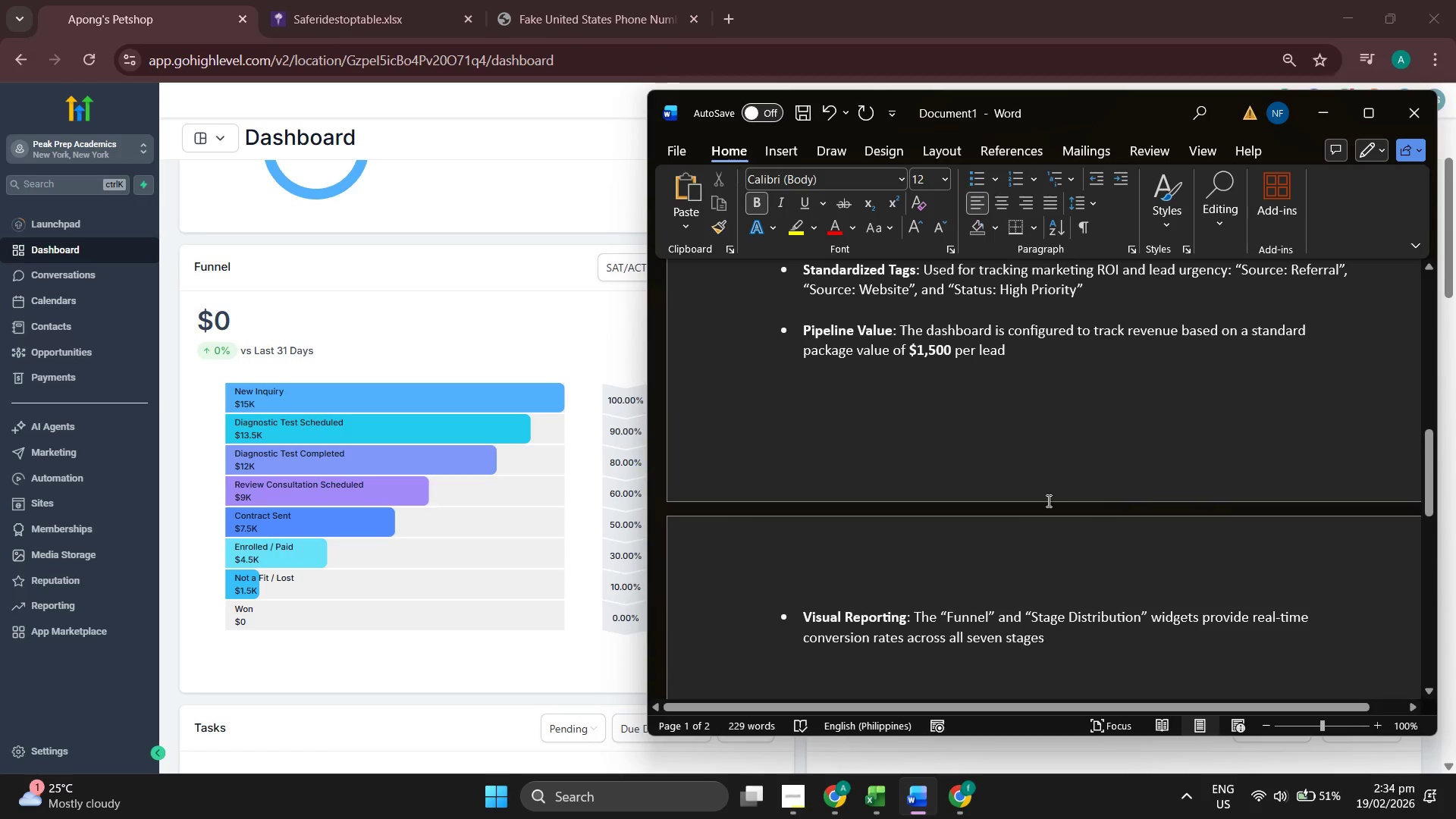 
scroll: coordinate [1047, 500], scroll_direction: up, amount: 13.0
 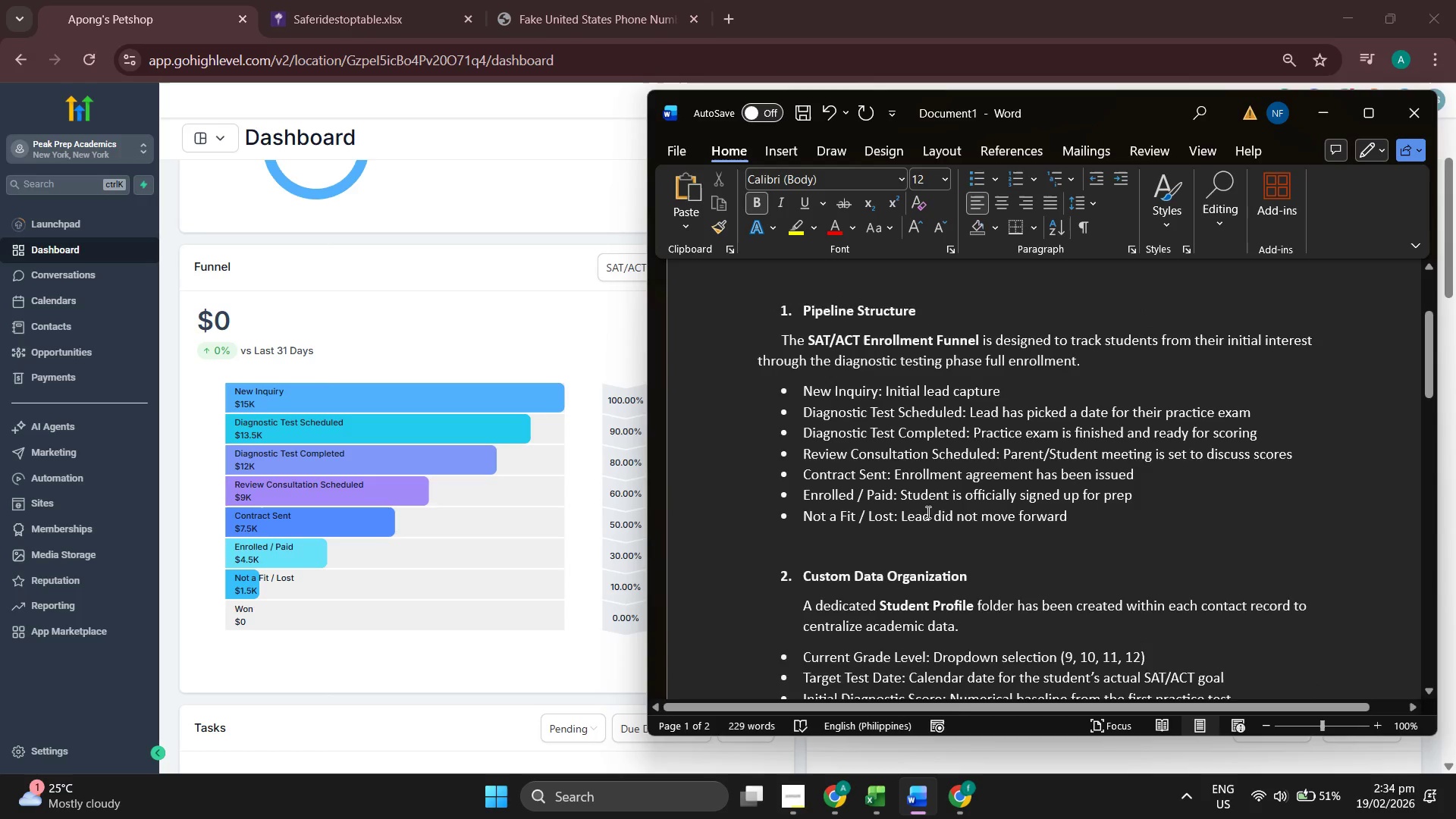 
scroll: coordinate [932, 513], scroll_direction: down, amount: 11.0
 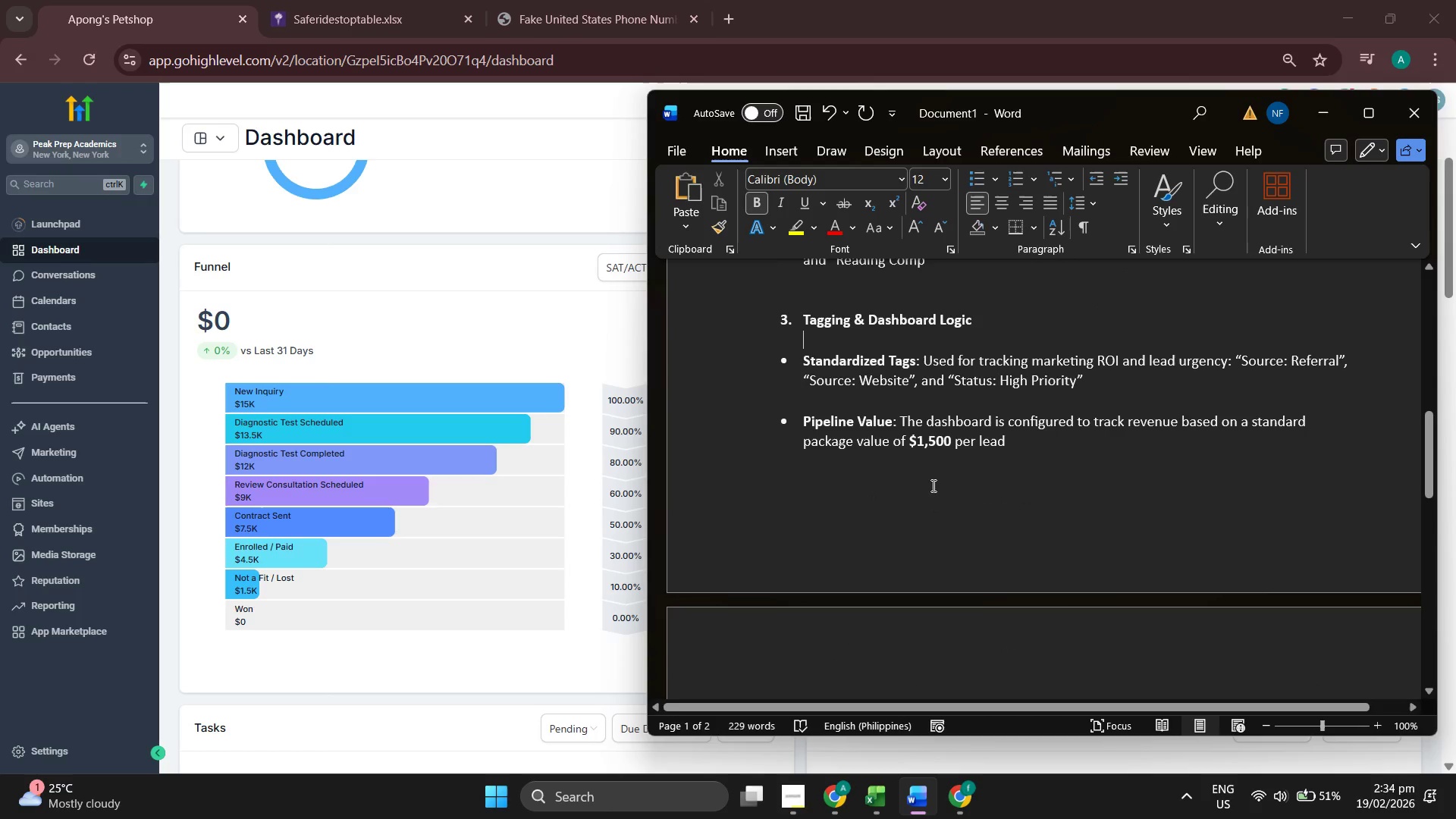 
key(Backspace)
 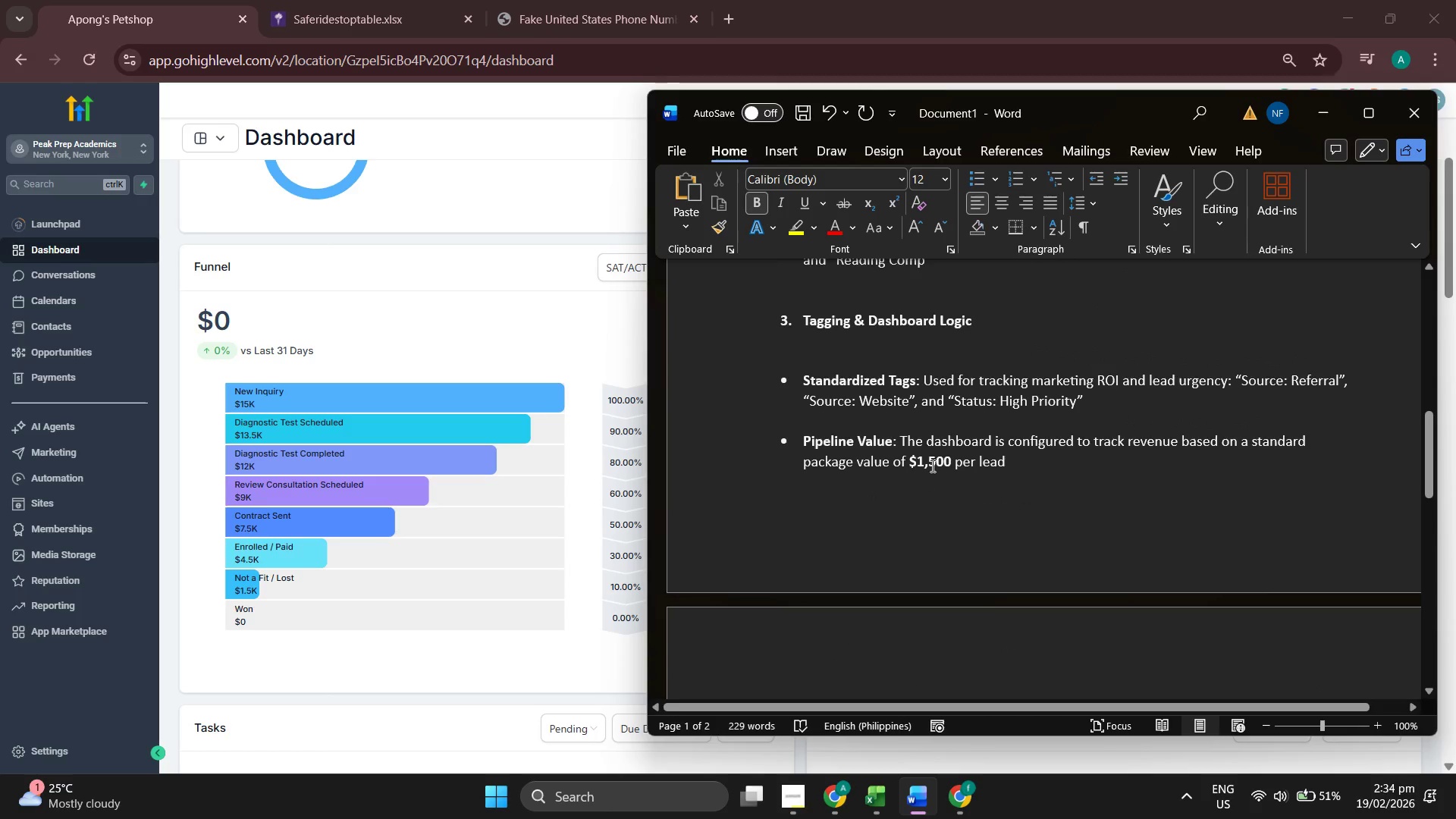 
key(Backspace)
 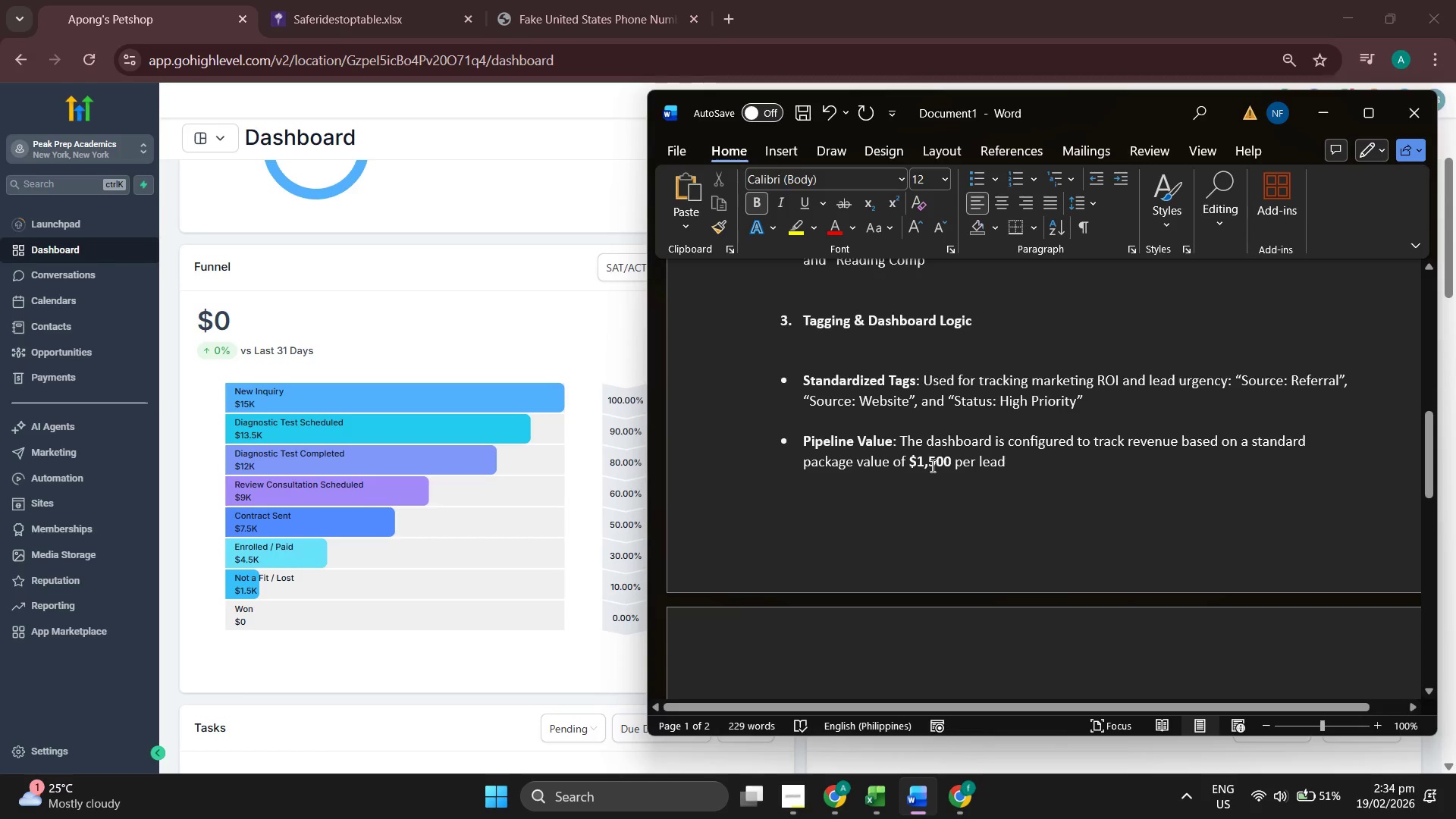 
key(Control+Z)
 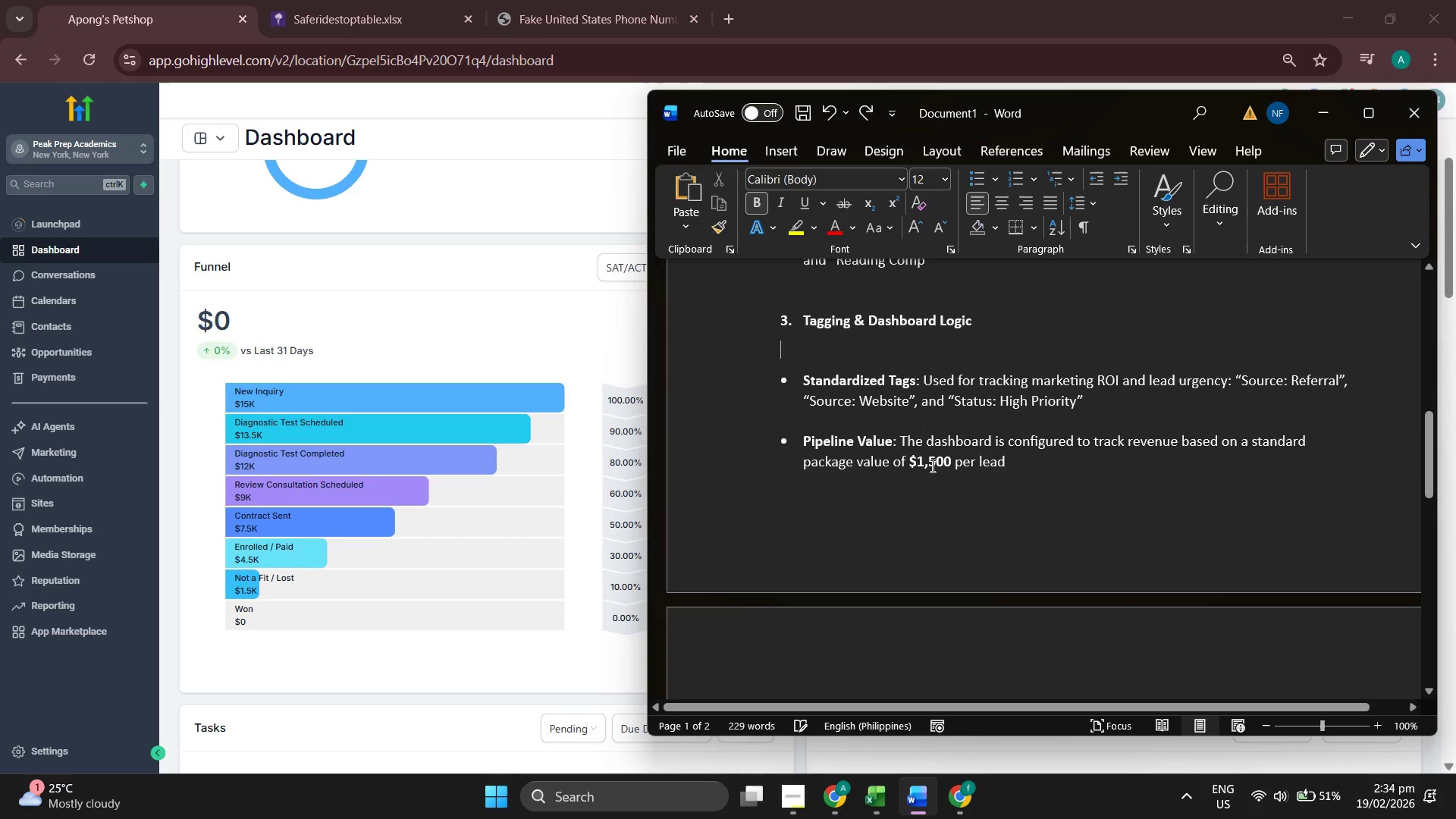 
key(Control+Z)
 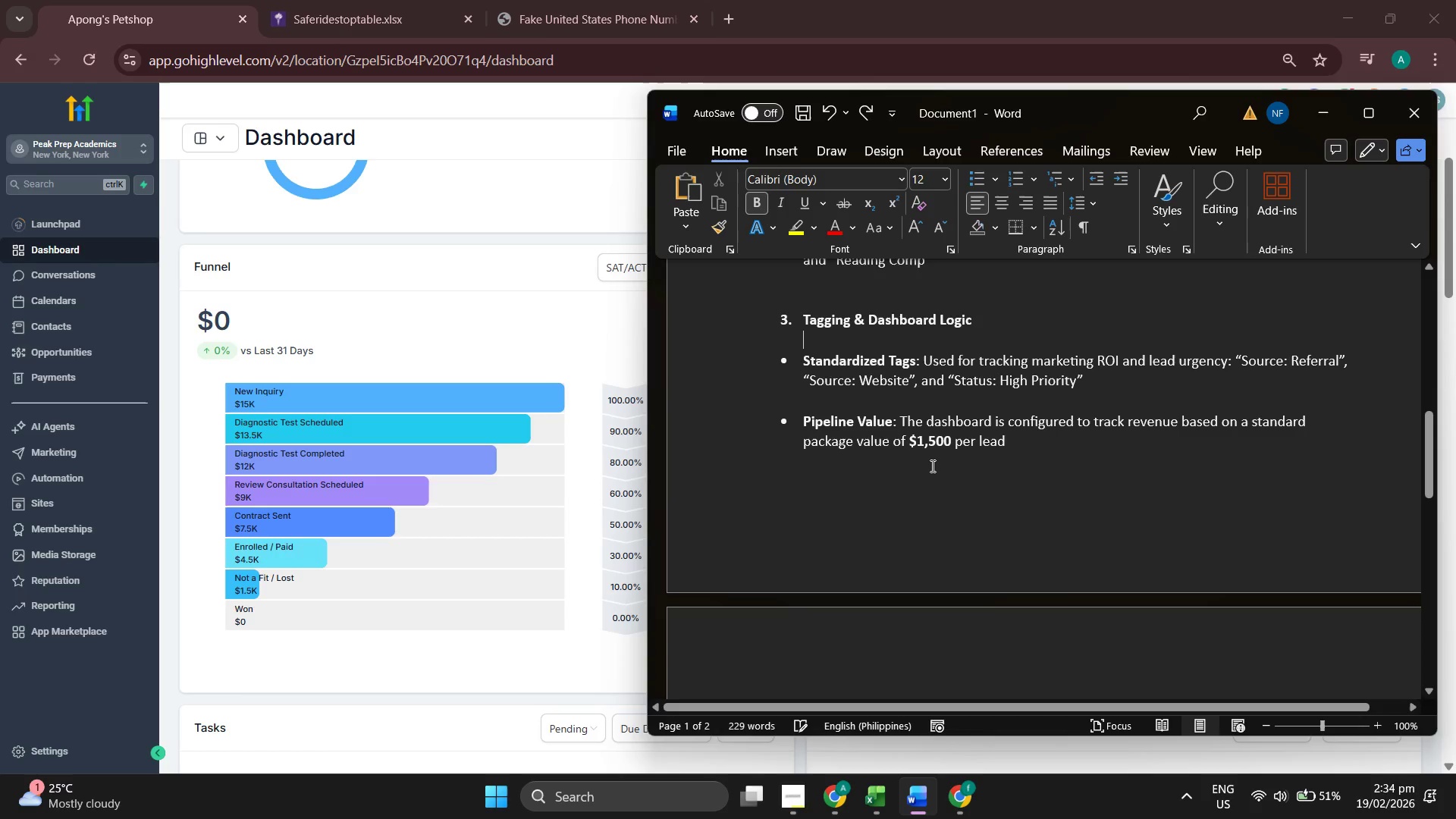 
key(Control+Z)
 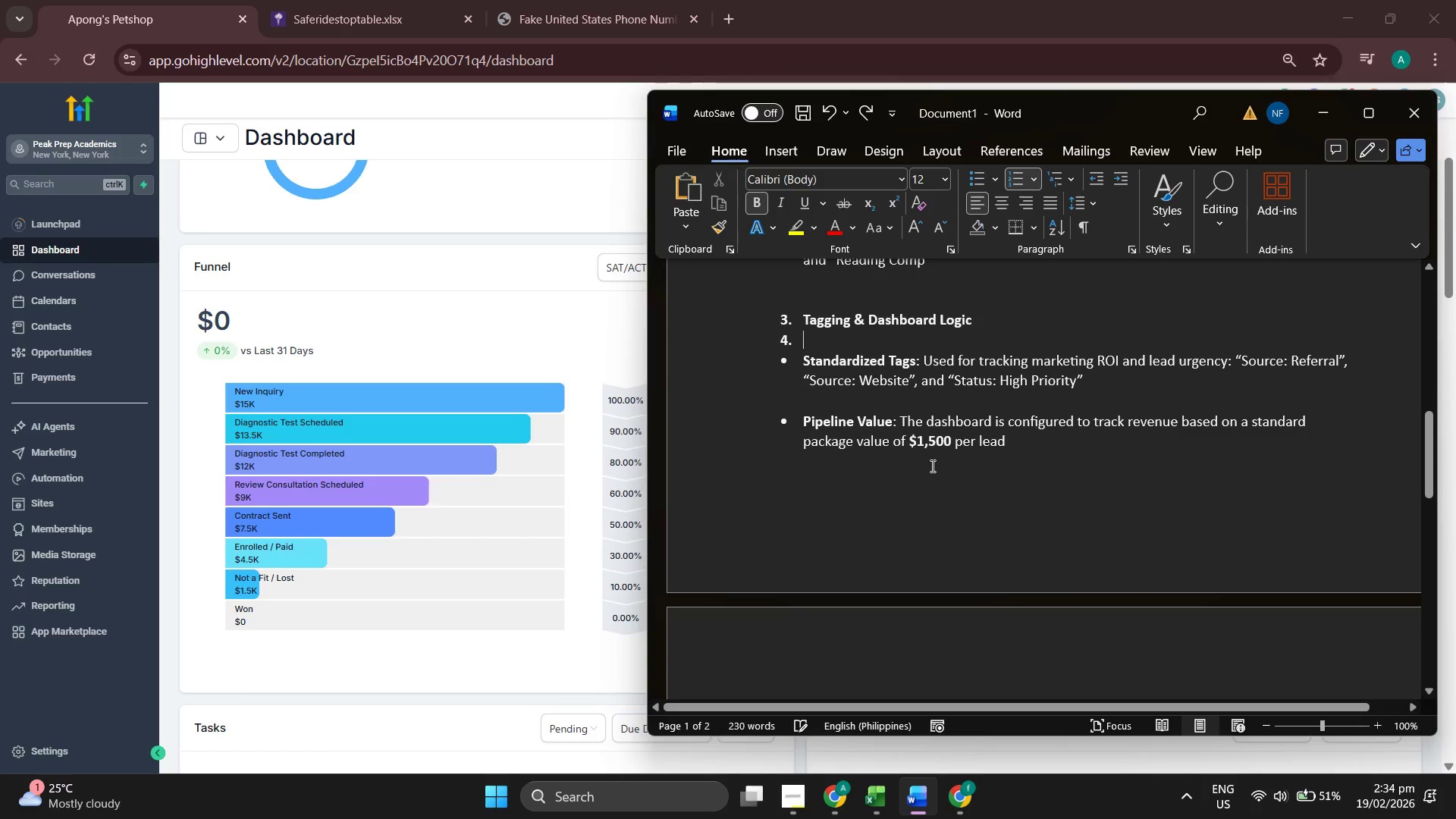 
key(Control+Z)
 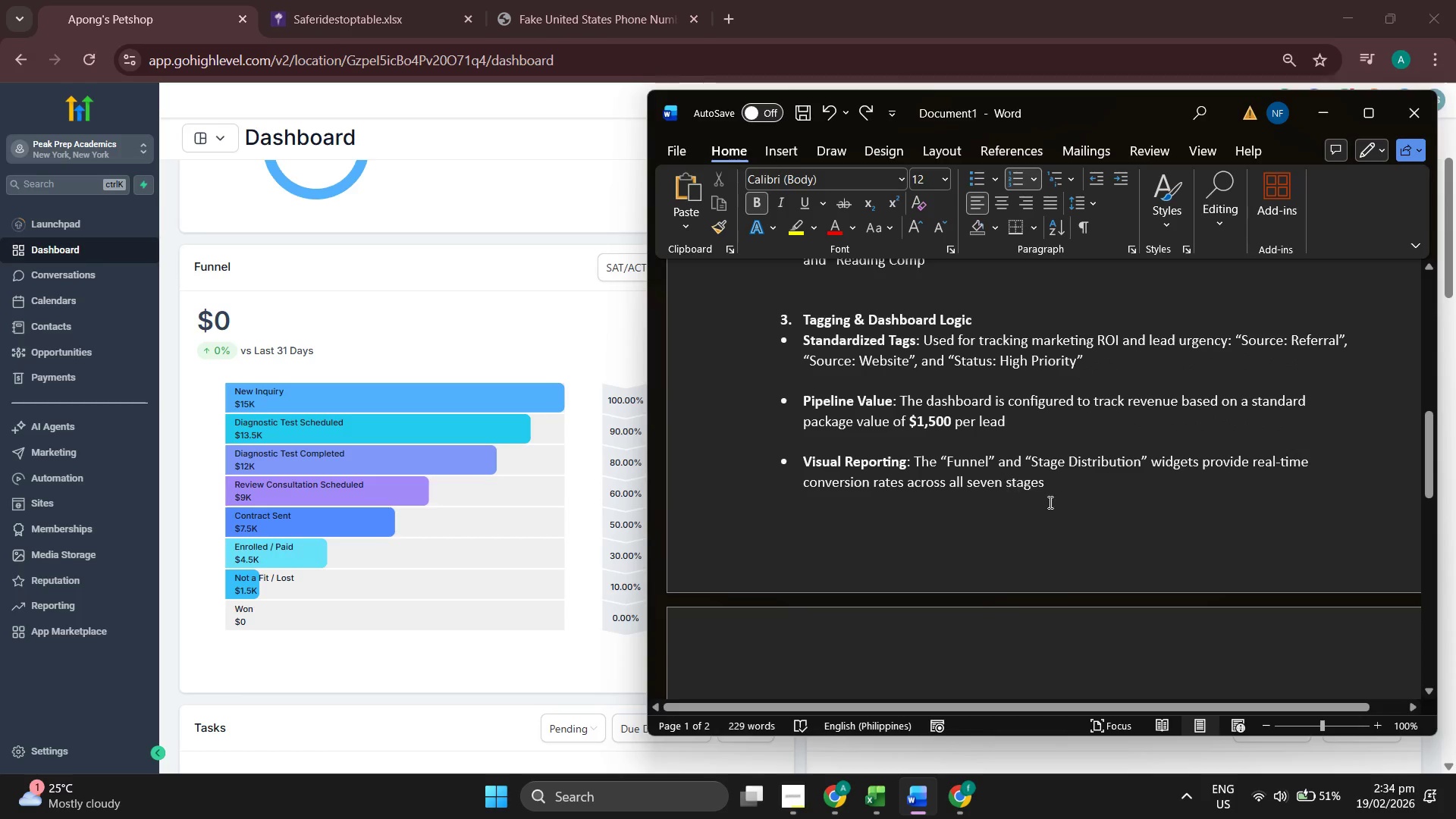 
scroll: coordinate [1065, 476], scroll_direction: up, amount: 6.0
 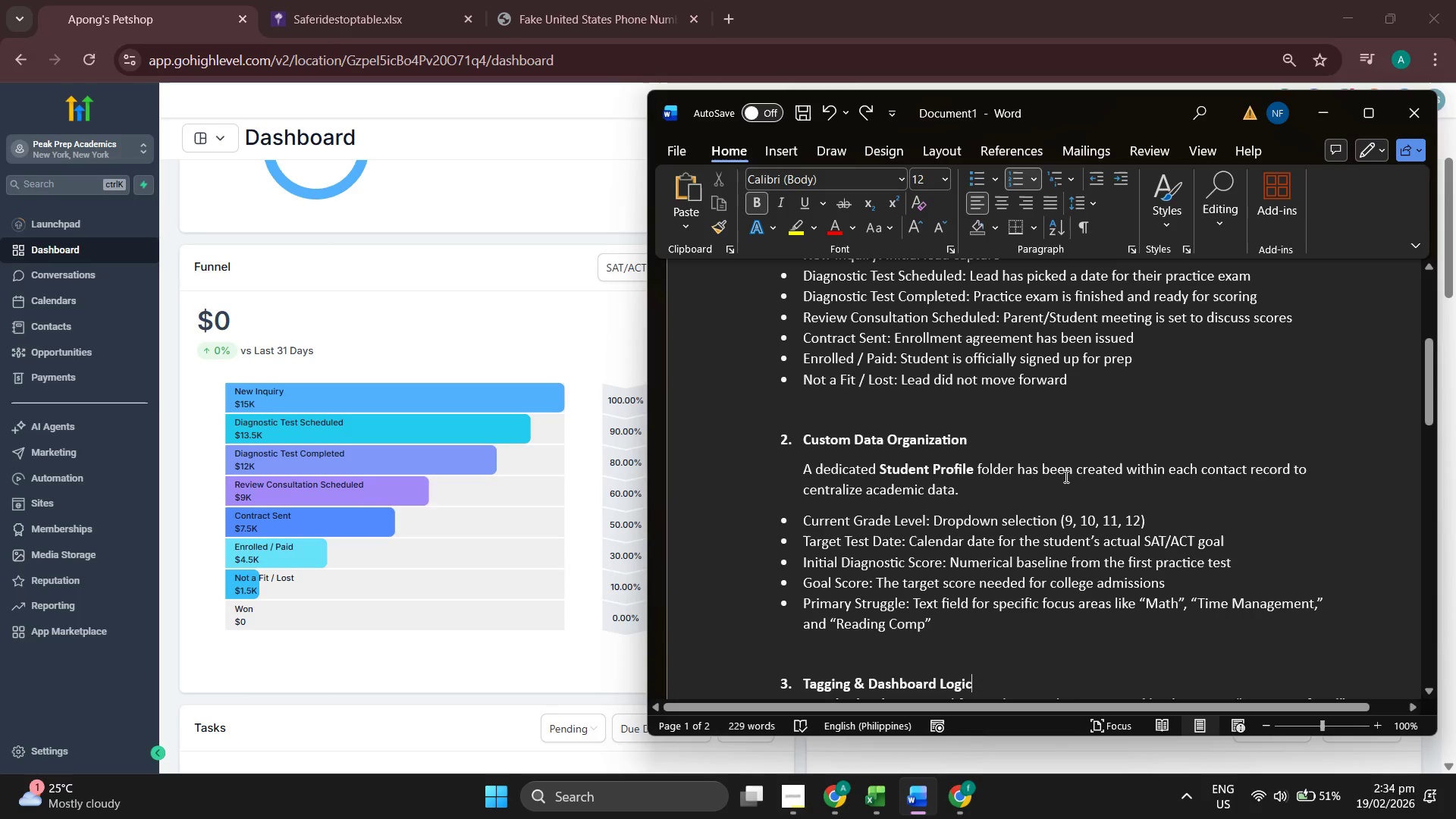 
scroll: coordinate [1065, 476], scroll_direction: down, amount: 7.0
 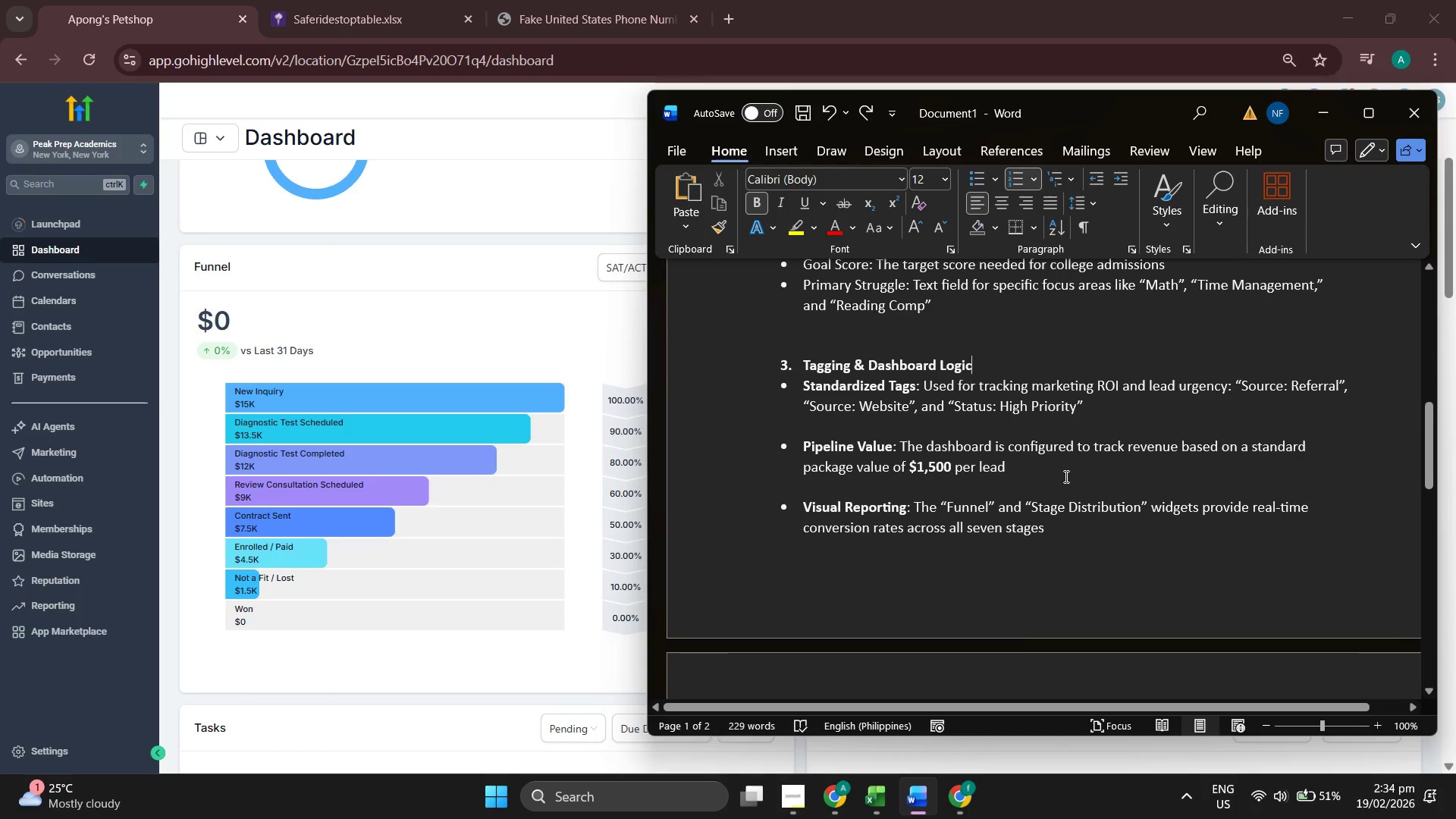 
scroll: coordinate [1062, 476], scroll_direction: up, amount: 13.0
 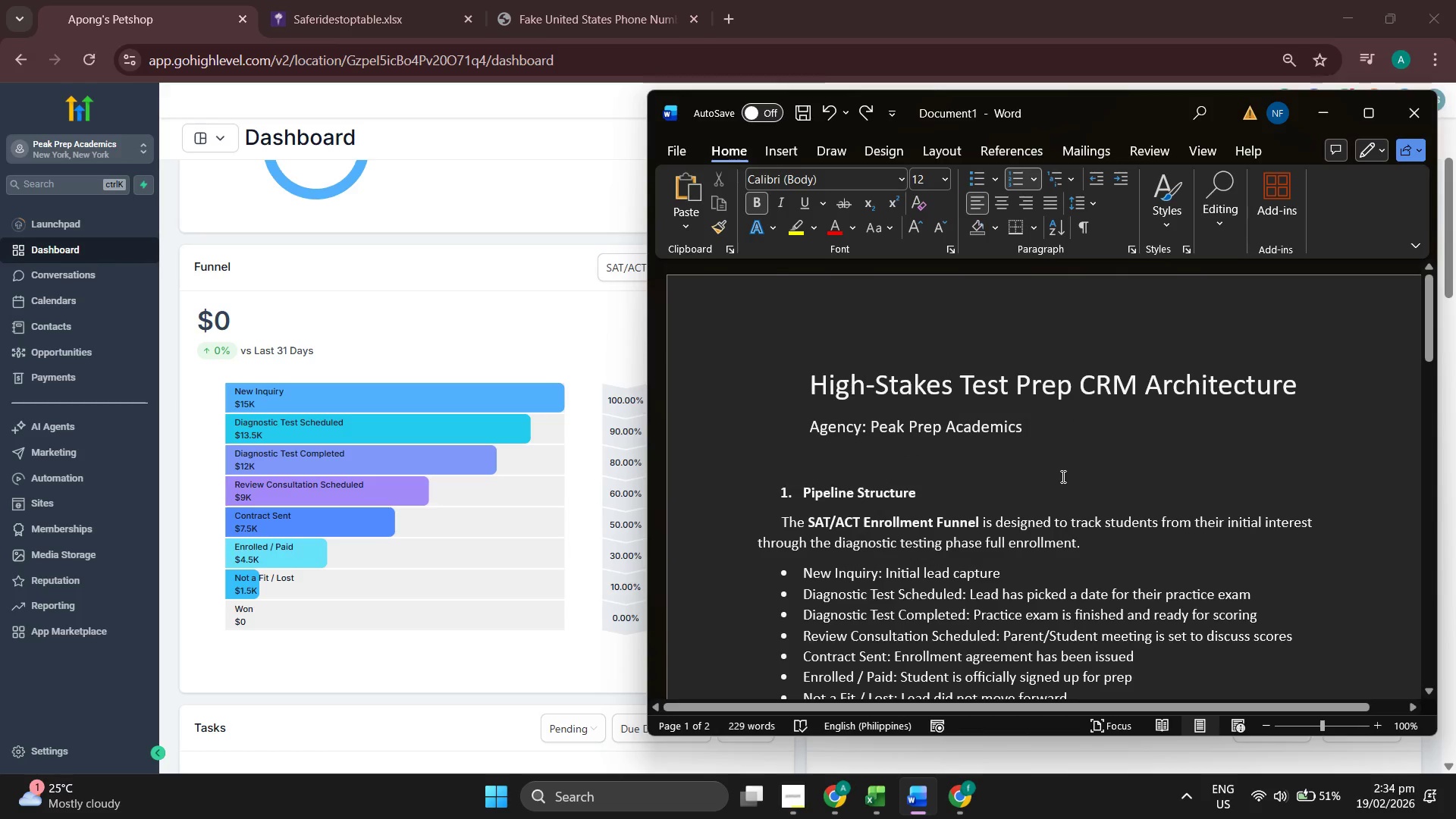 
scroll: coordinate [1060, 479], scroll_direction: down, amount: 12.0
 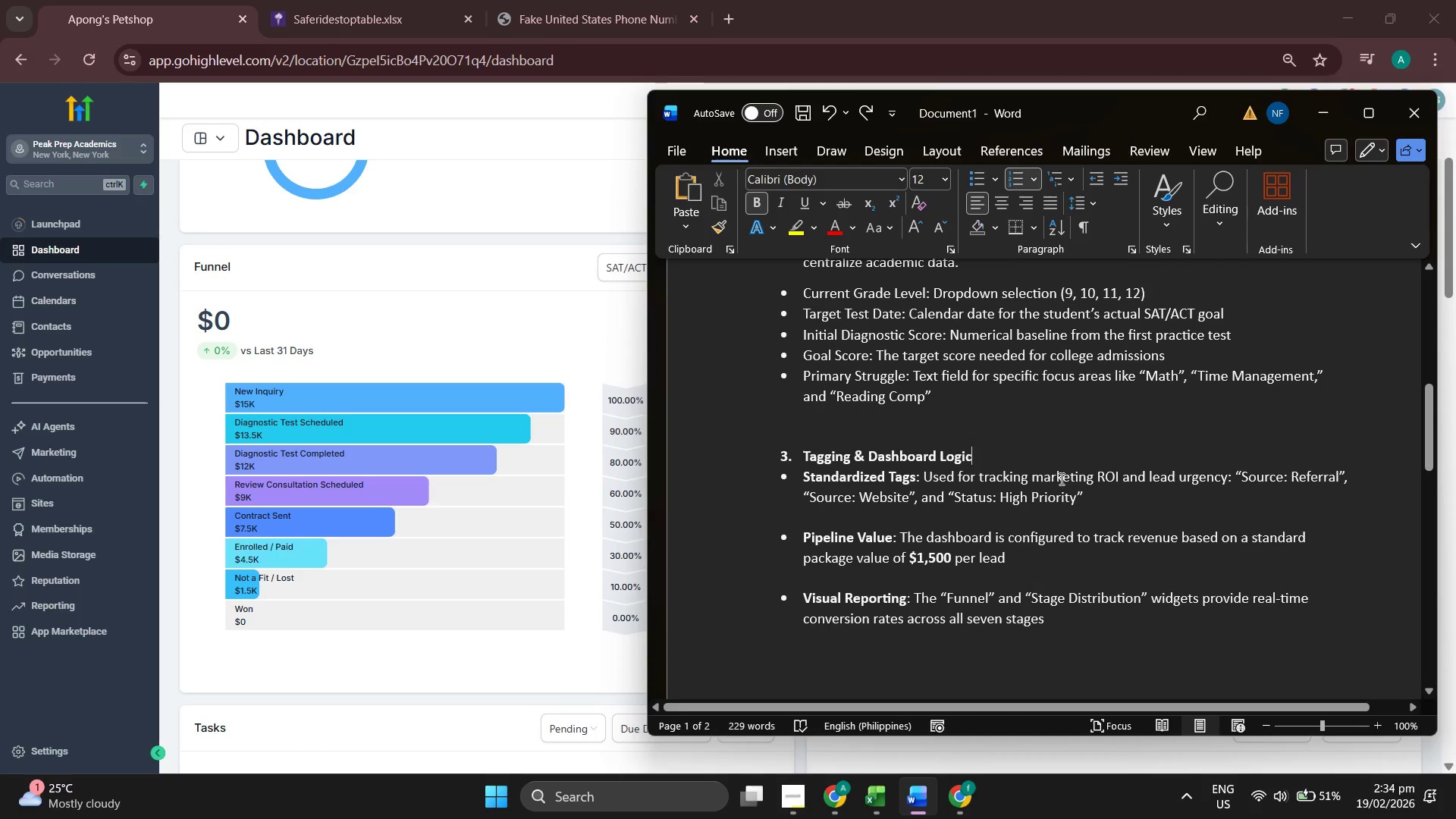 
scroll: coordinate [1060, 479], scroll_direction: up, amount: 3.0
 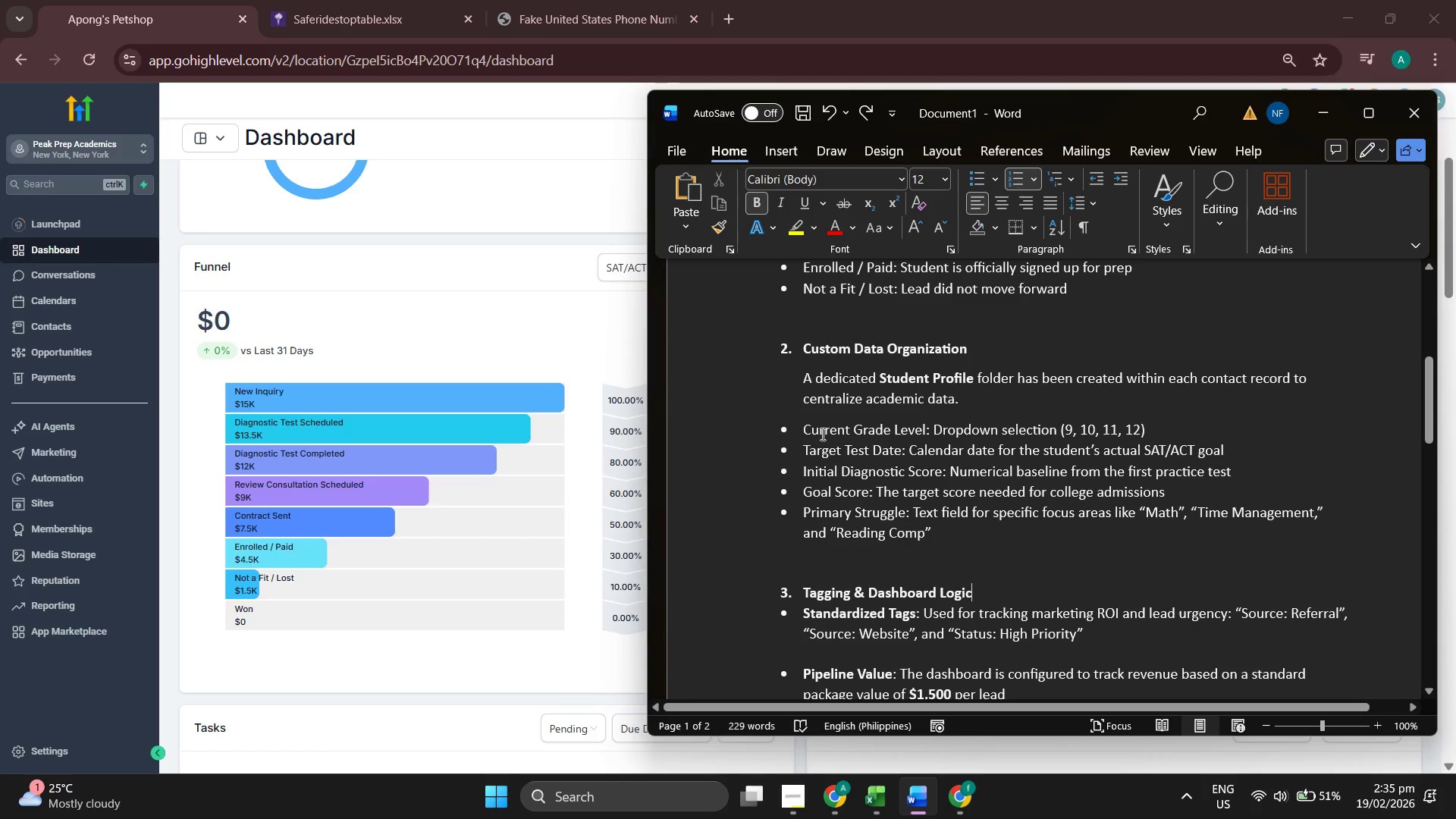 
wait(5.03)
 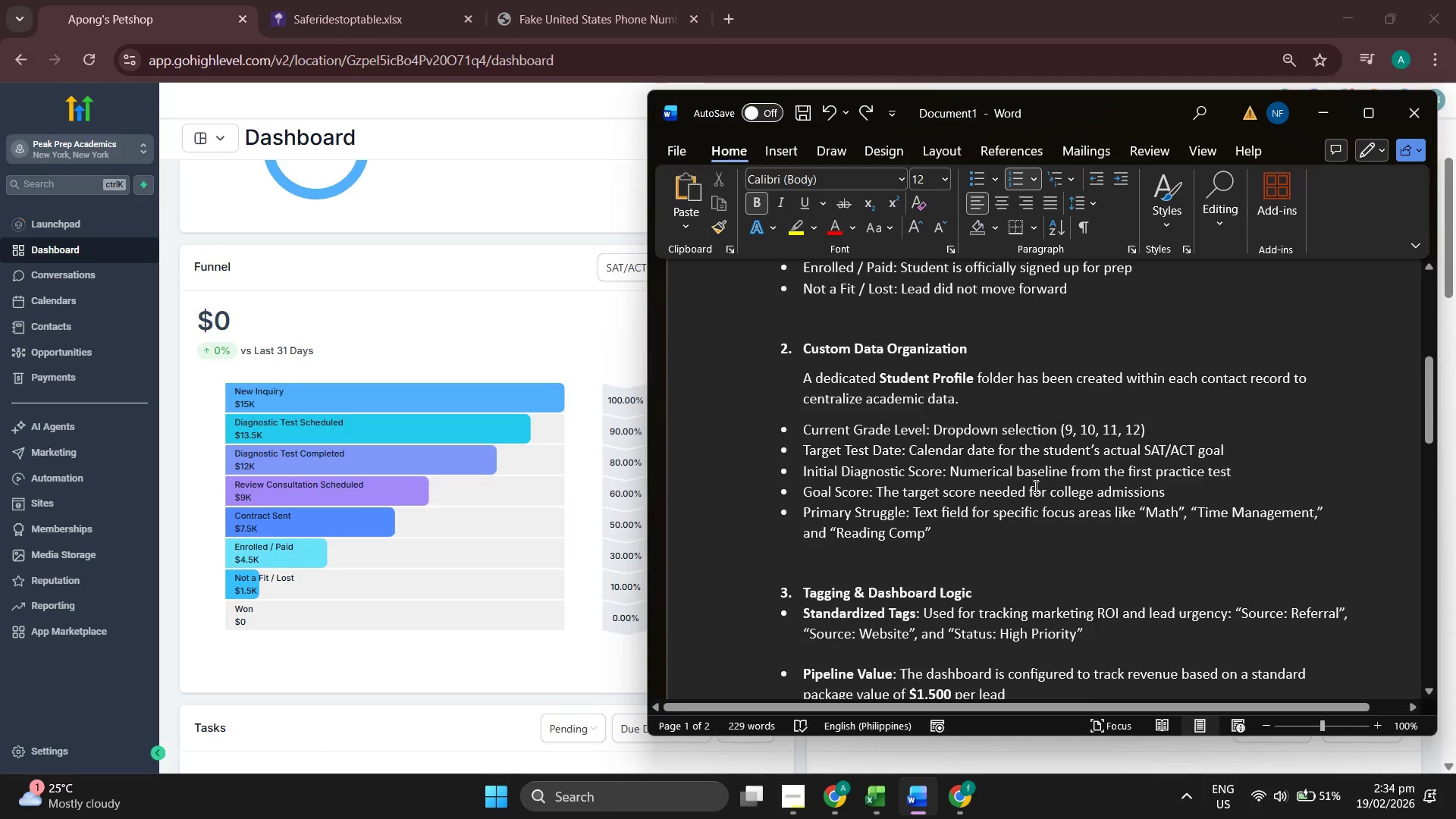 
left_click_drag(start_coordinate=[804, 428], to_coordinate=[921, 429])
 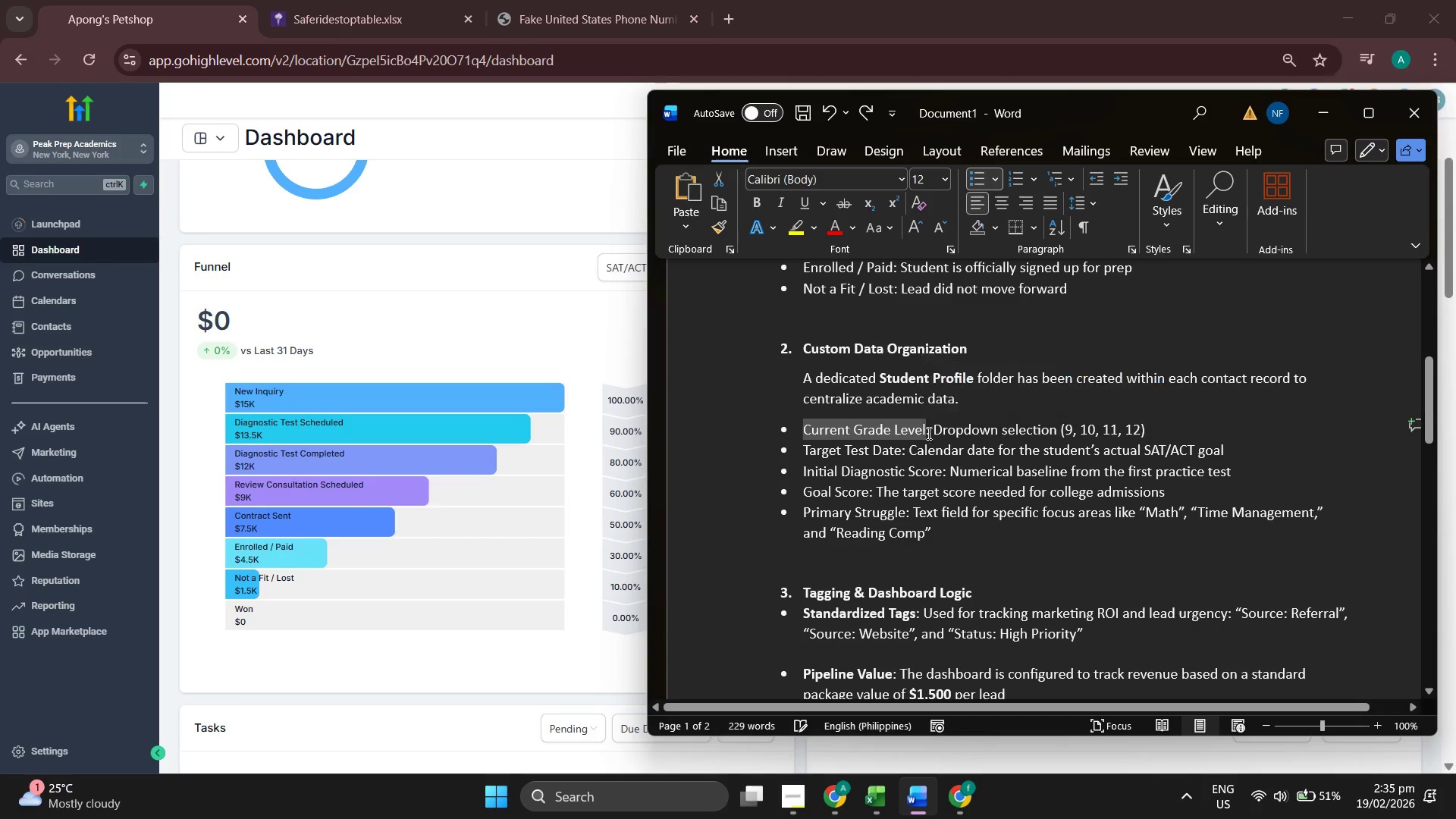 
key(Control+B)
 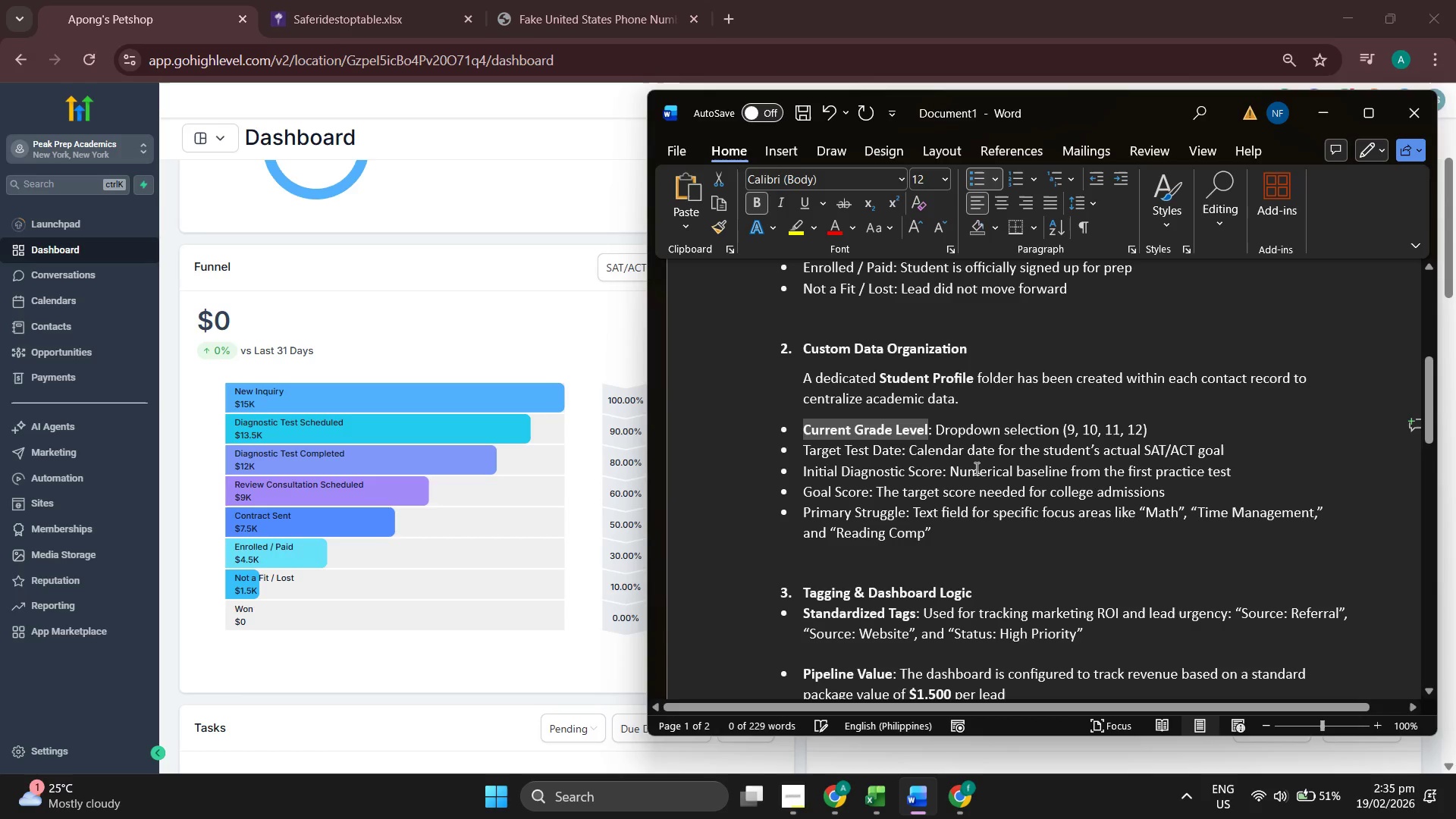 
left_click([975, 468])
 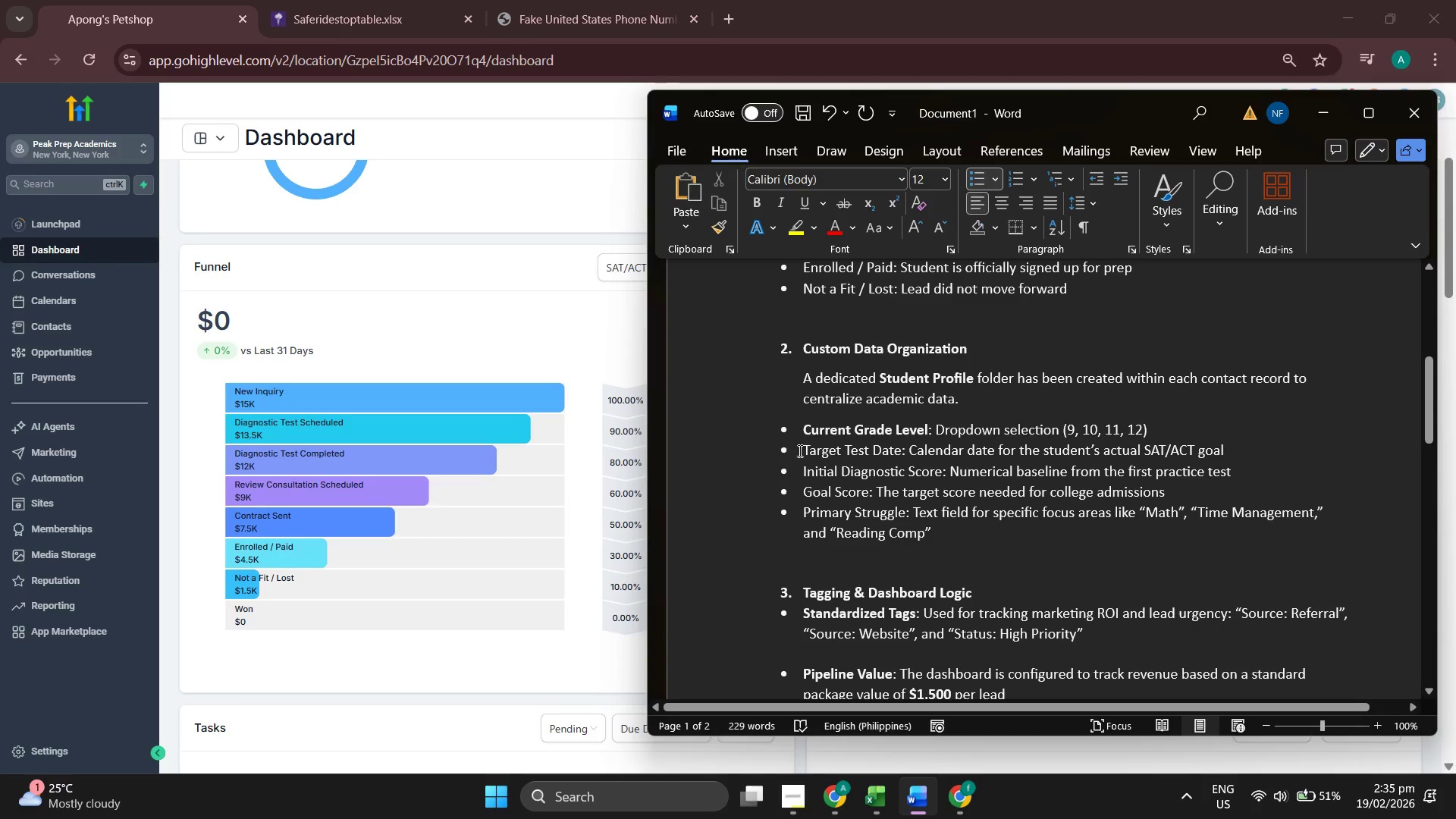 
left_click_drag(start_coordinate=[801, 450], to_coordinate=[894, 447])
 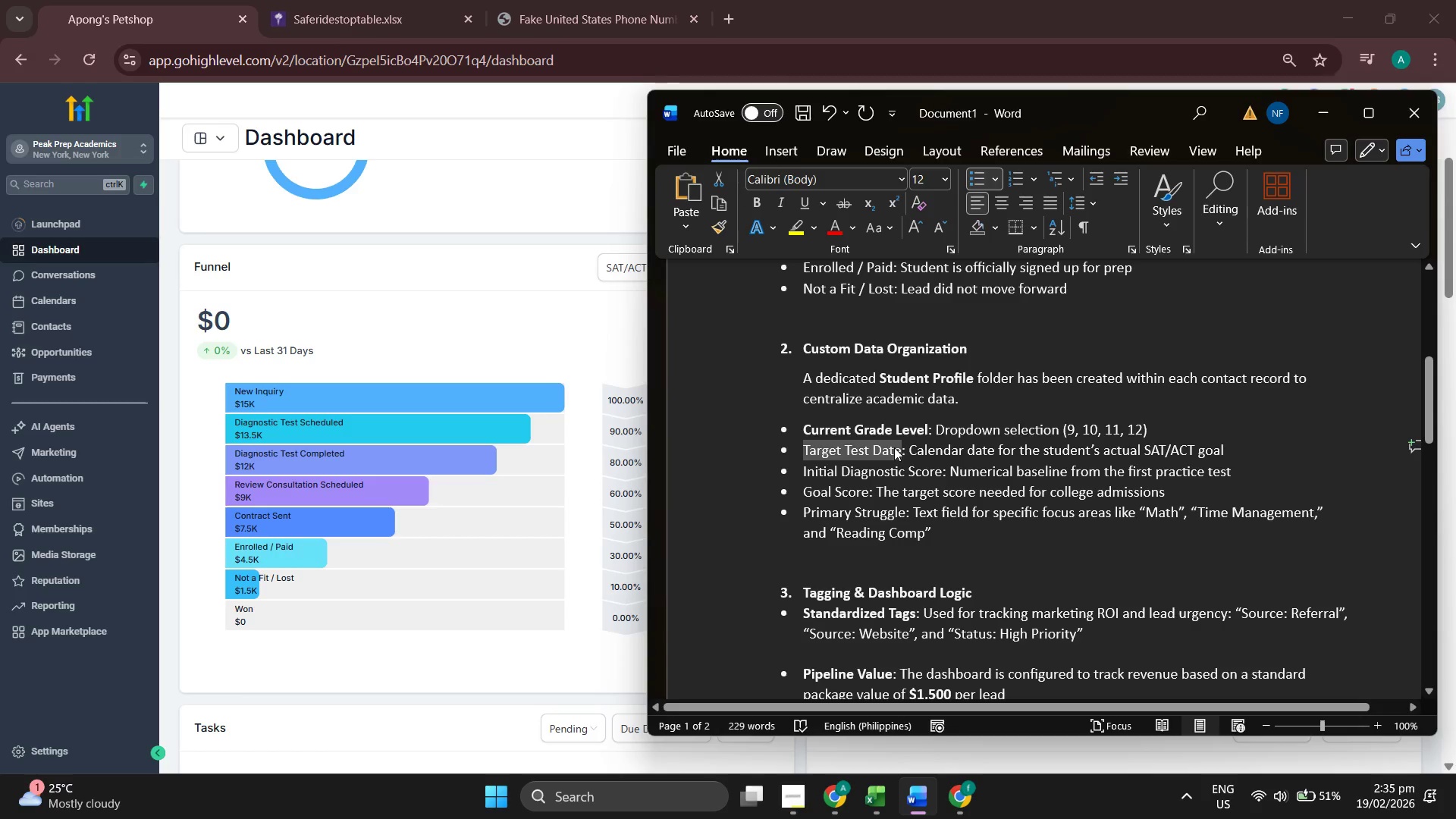 
key(Control+B)
 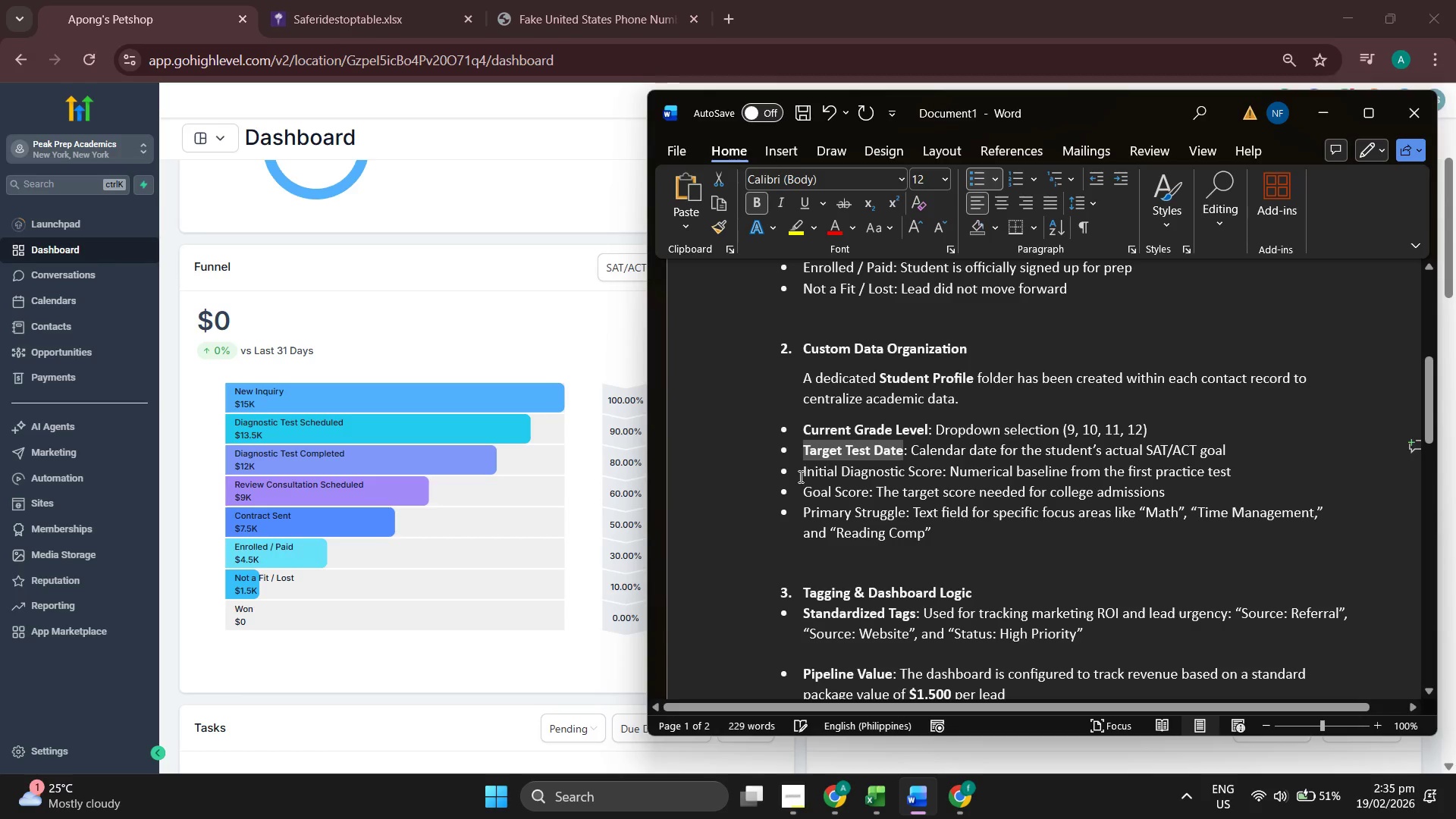 
left_click([799, 476])
 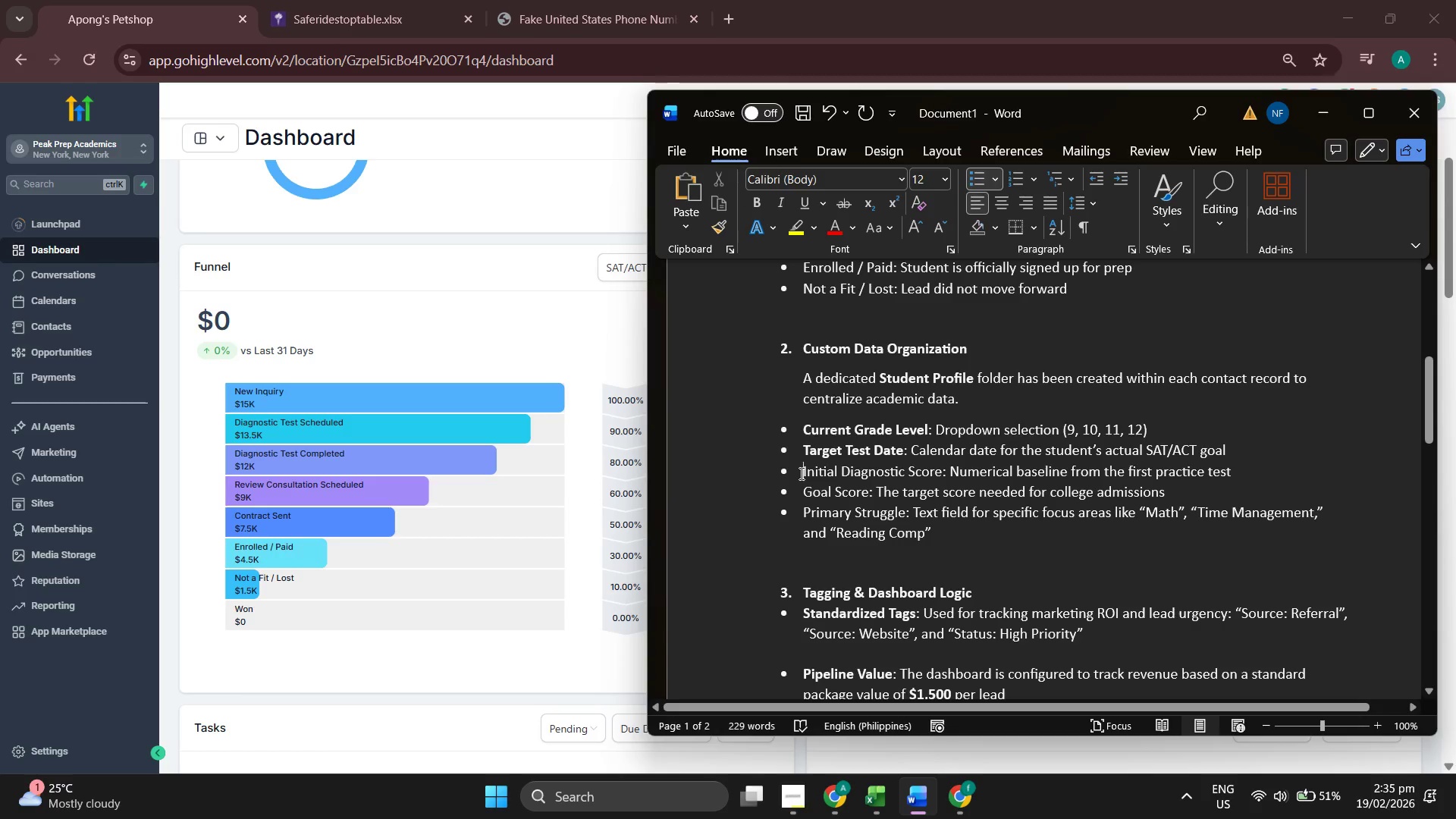 
left_click_drag(start_coordinate=[800, 473], to_coordinate=[924, 468])
 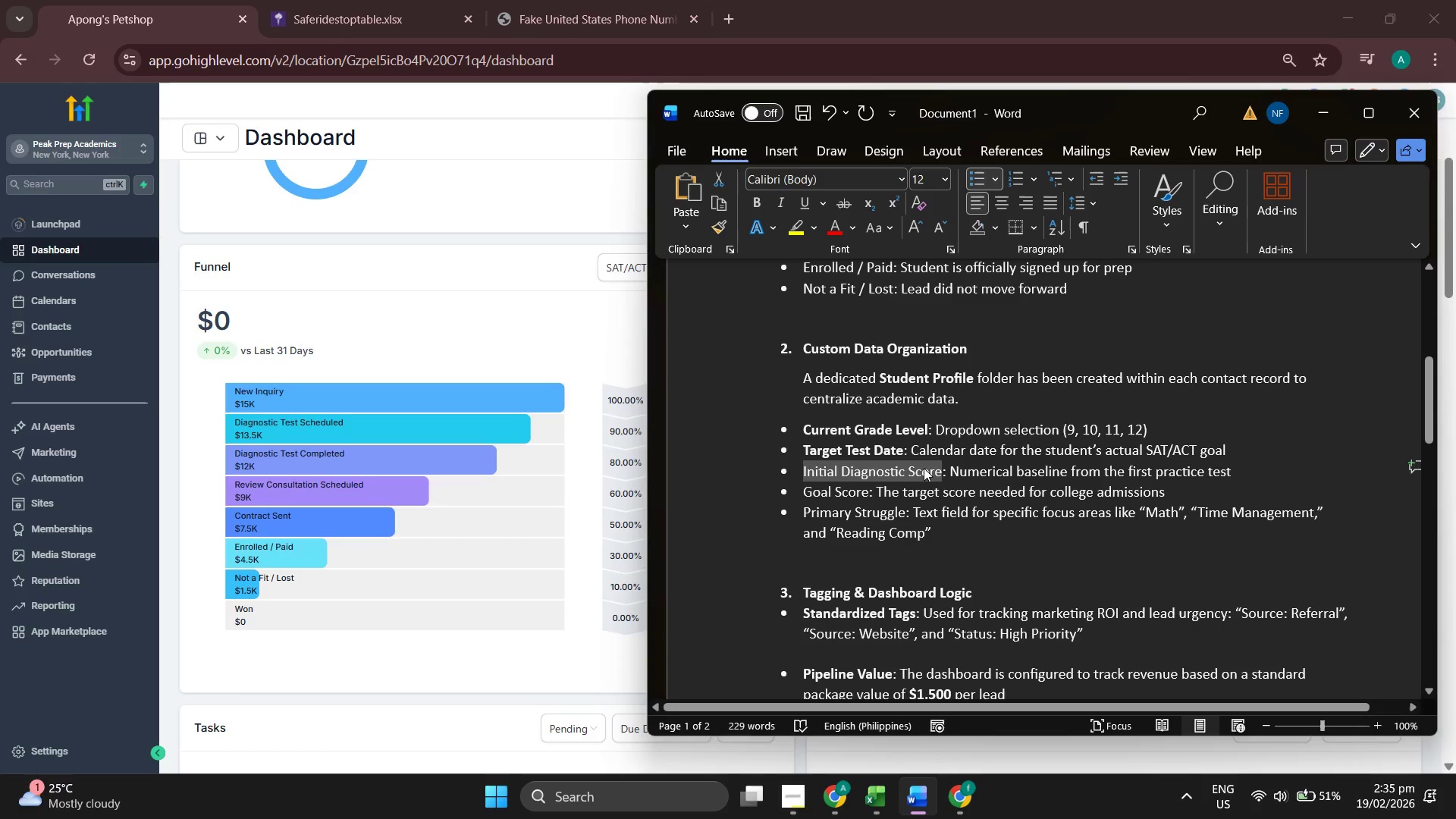 
key(Control+B)
 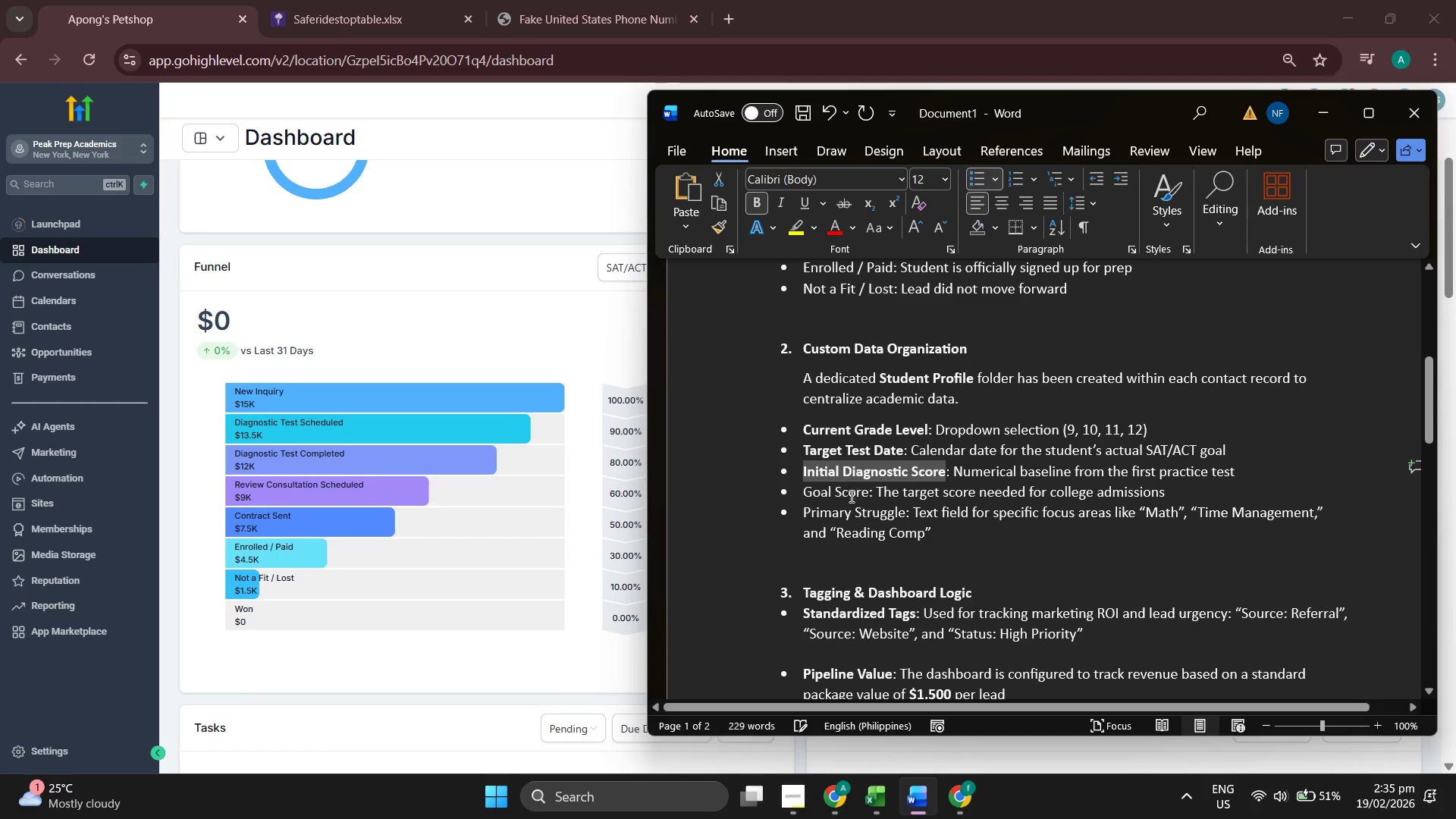 
left_click([850, 496])
 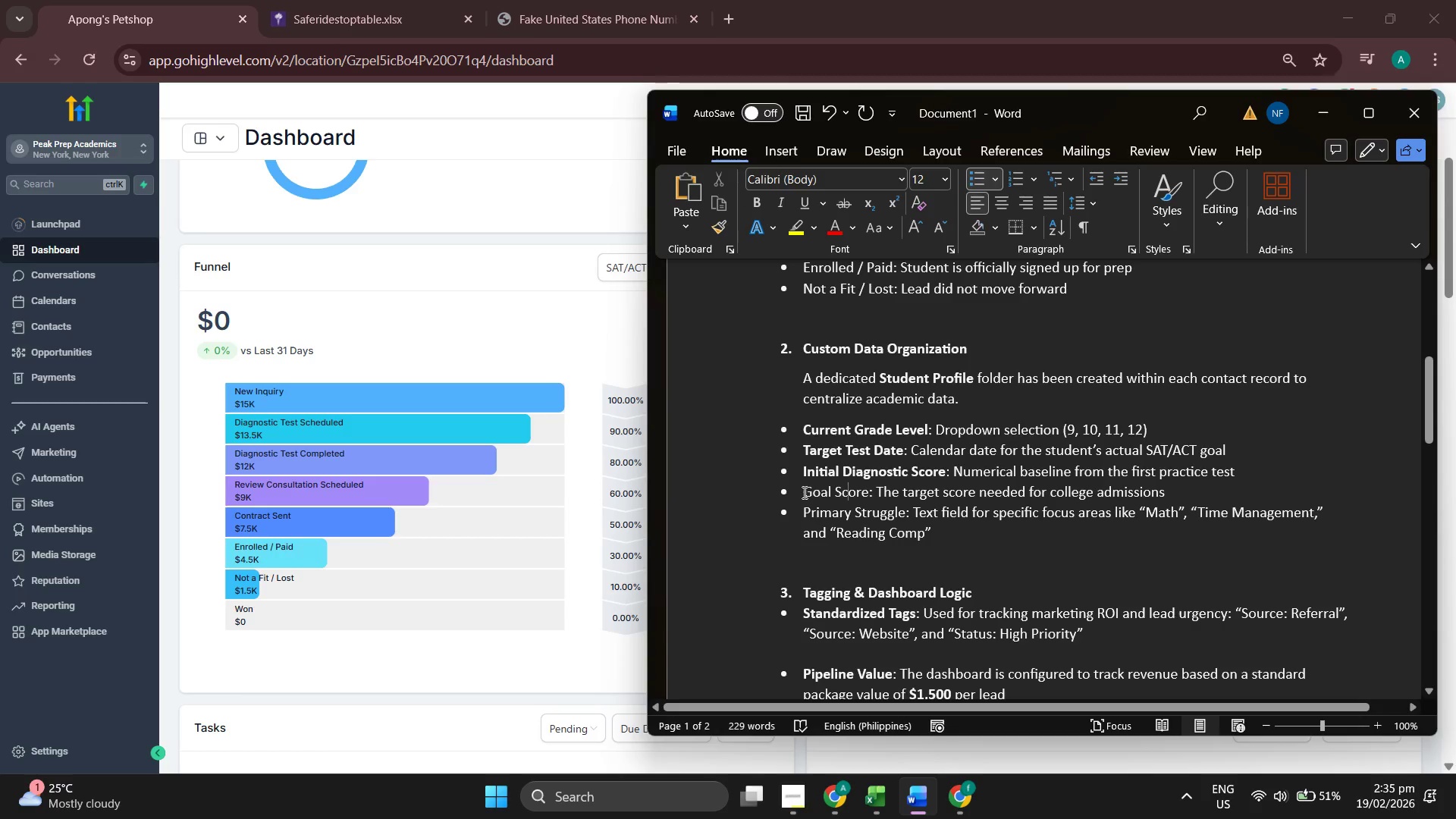 
left_click_drag(start_coordinate=[803, 492], to_coordinate=[858, 490])
 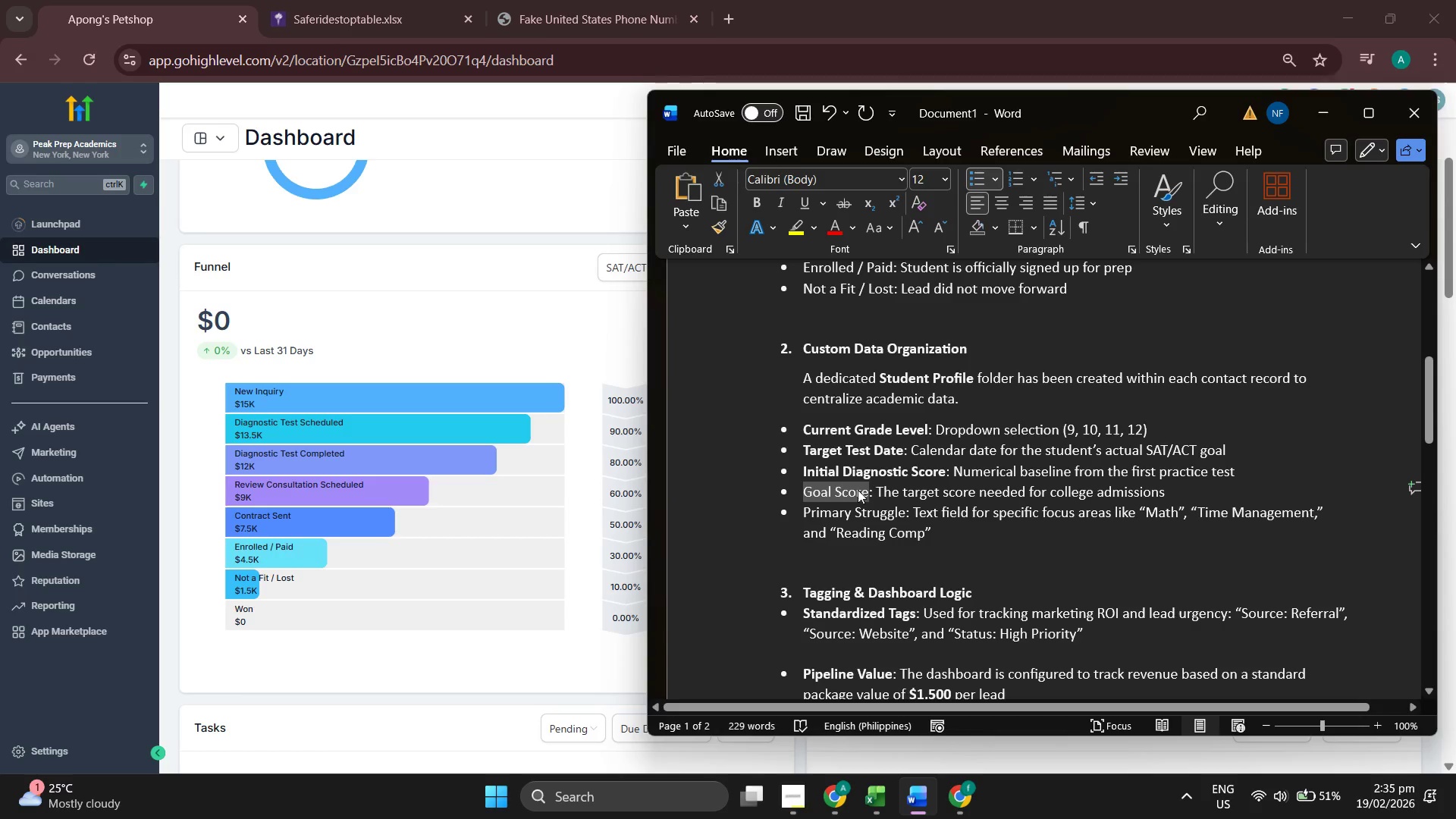 
key(Control+B)
 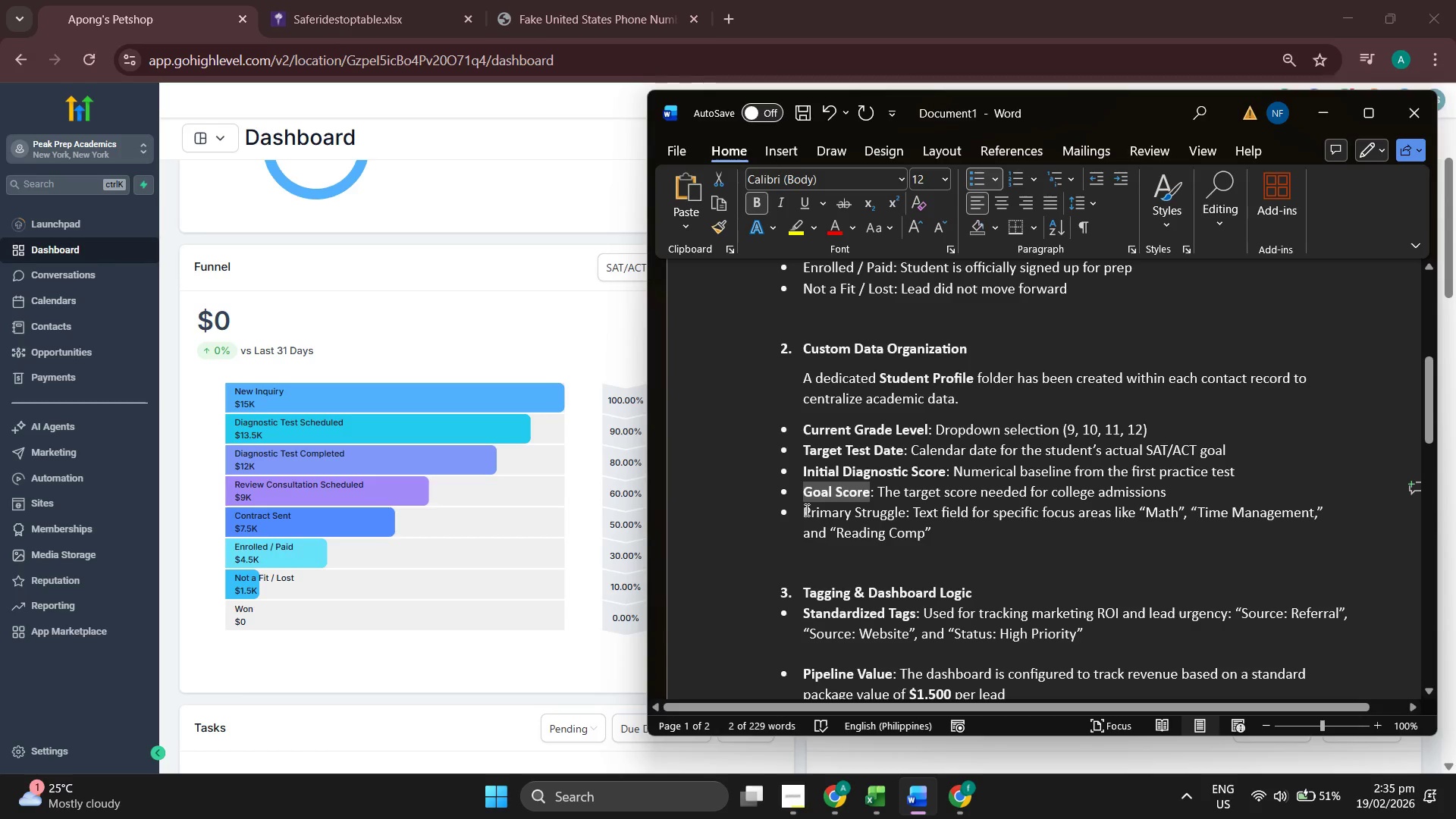 
left_click_drag(start_coordinate=[804, 510], to_coordinate=[890, 512])
 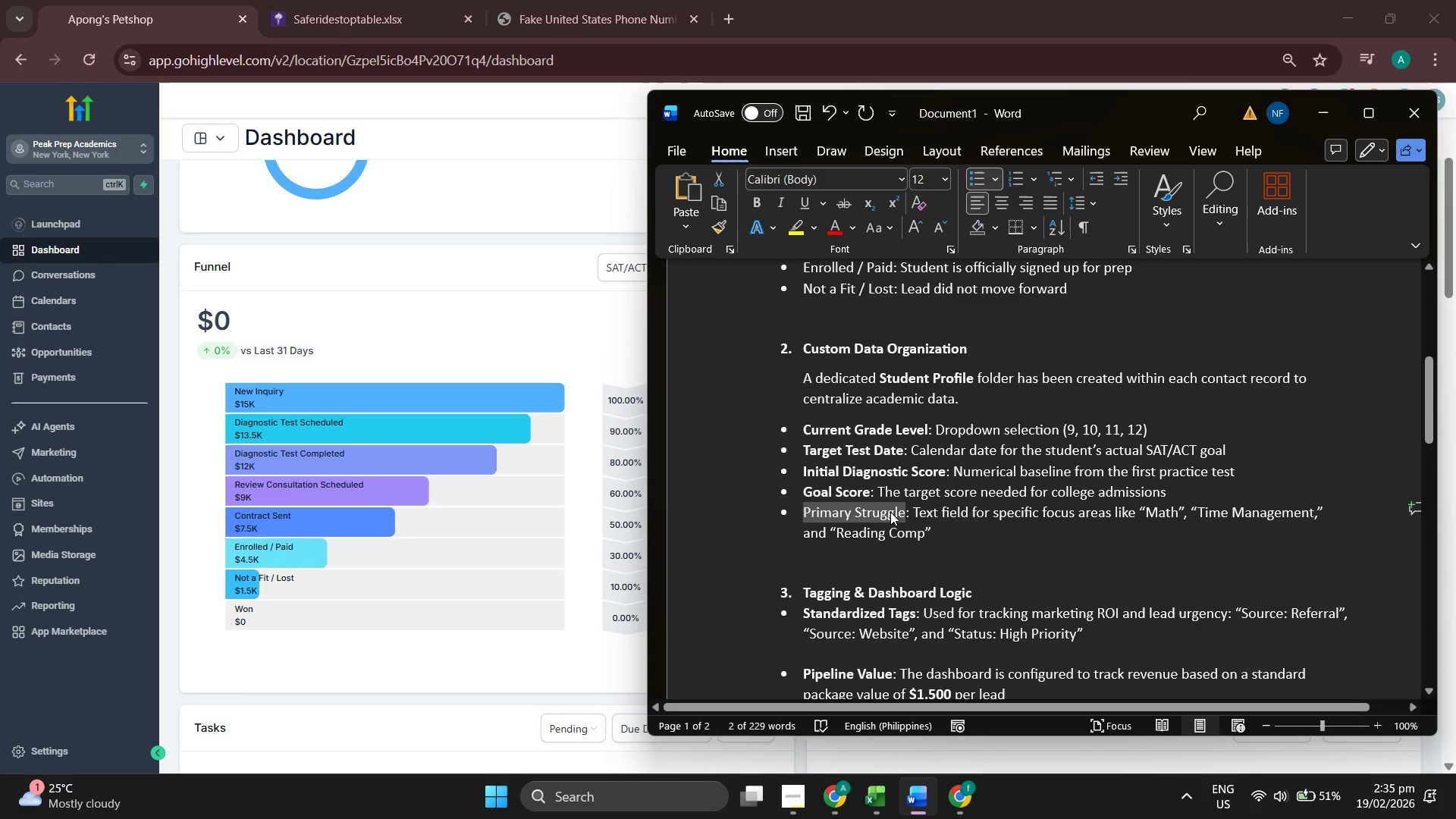 
key(Control+ControlLeft)
 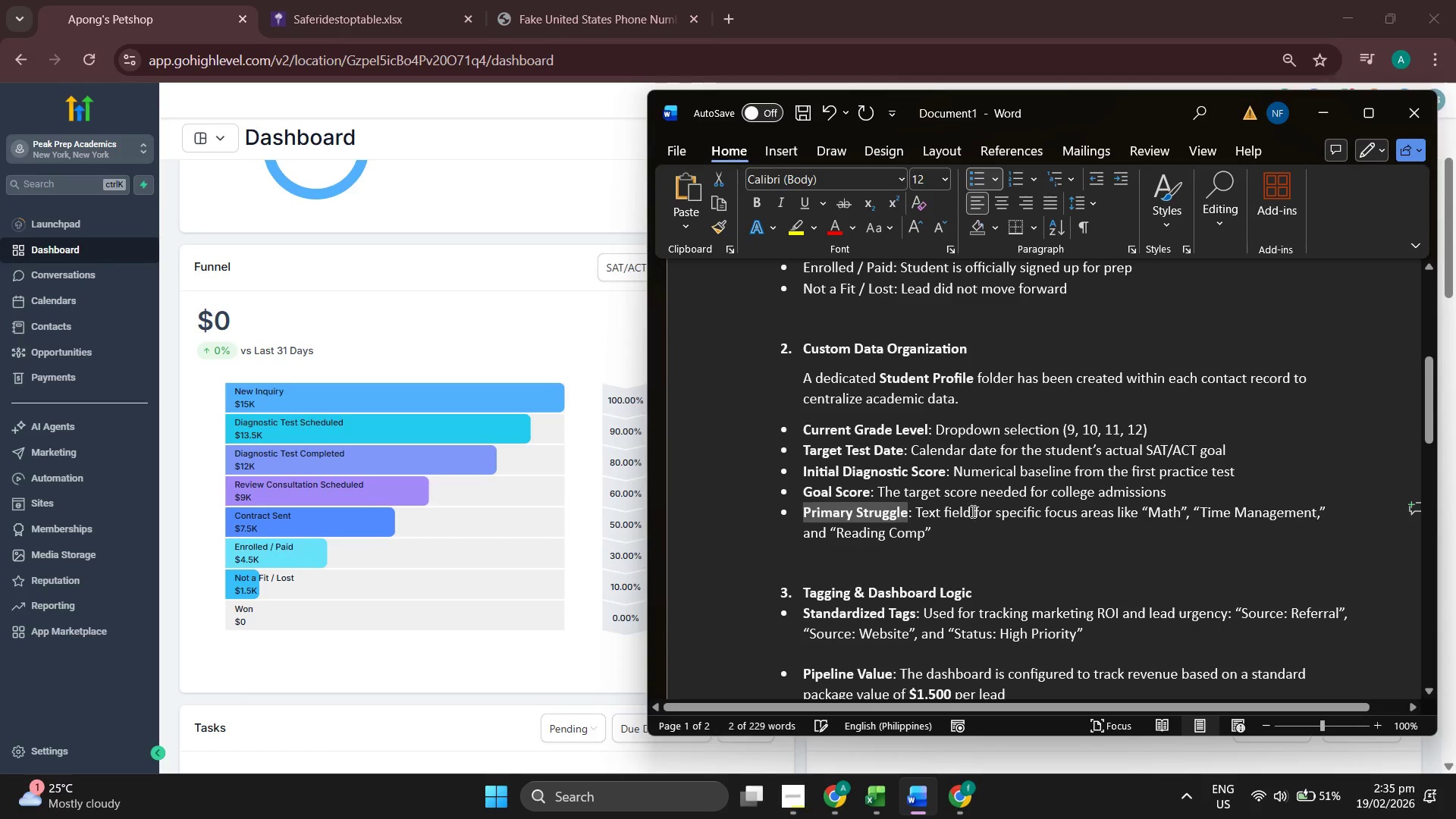 
key(Control+B)
 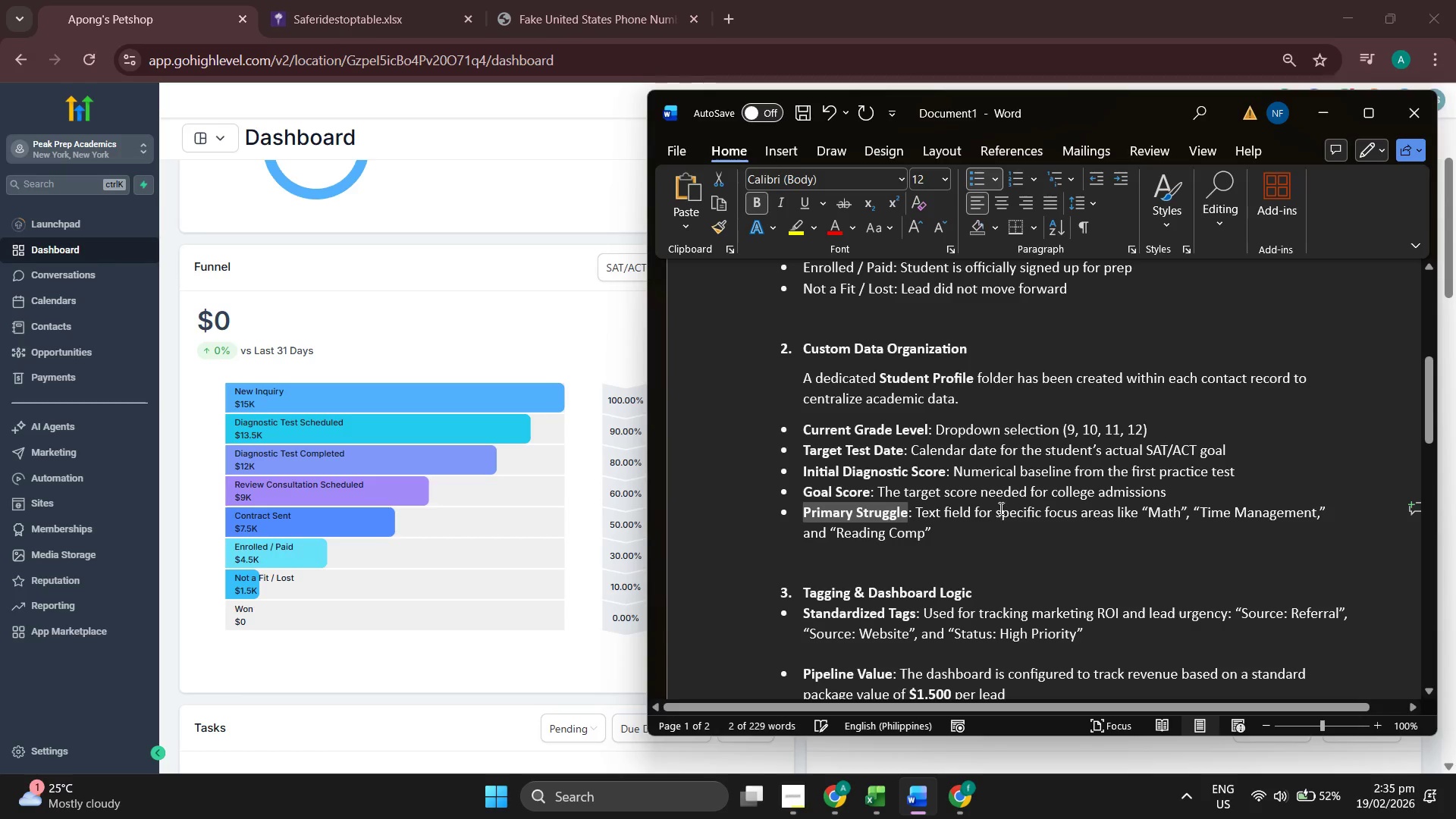 
left_click([999, 508])
 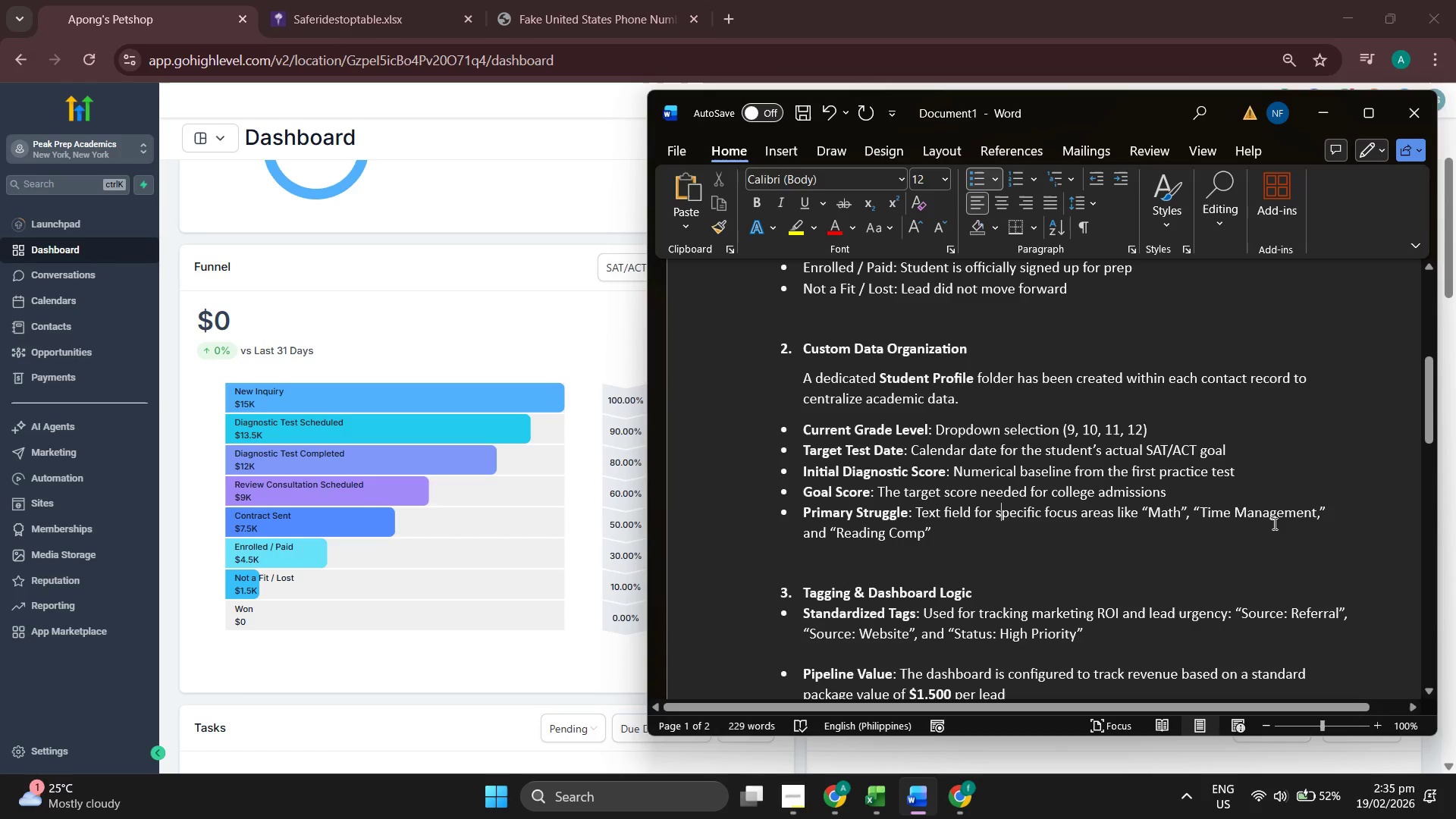 
scroll: coordinate [974, 461], scroll_direction: up, amount: 4.0
 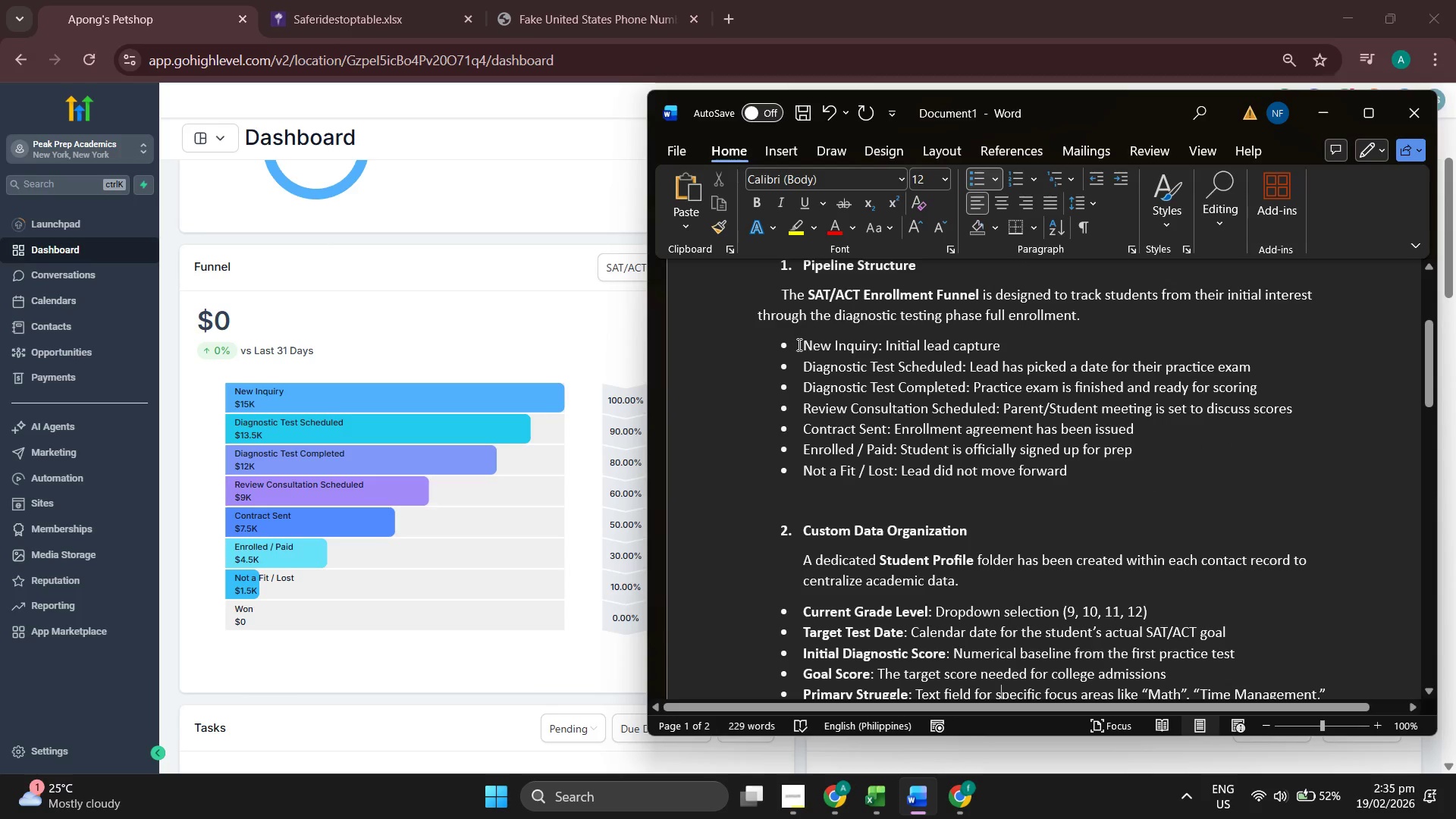 
left_click_drag(start_coordinate=[799, 344], to_coordinate=[871, 343])
 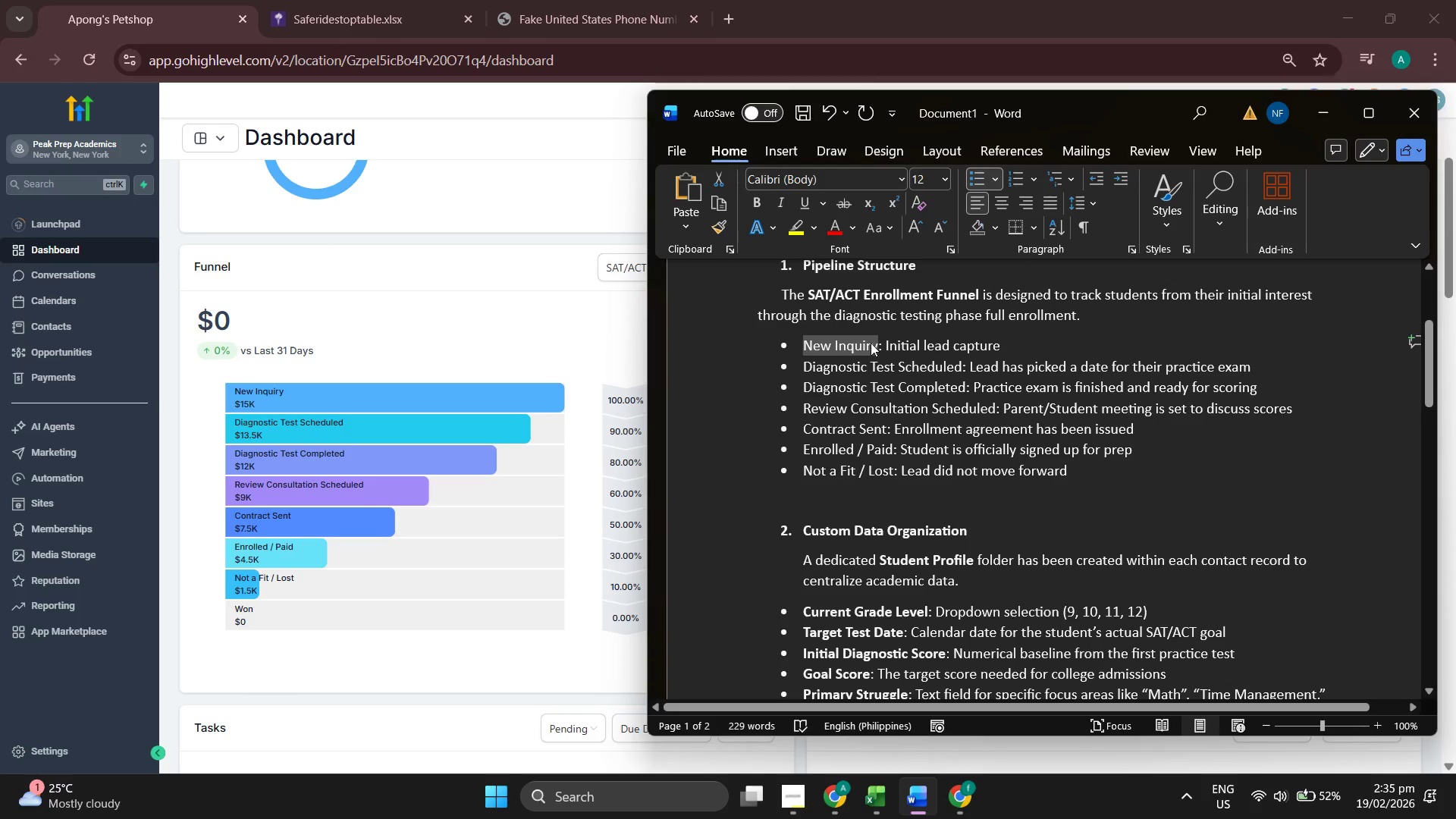 
key(Control+B)
 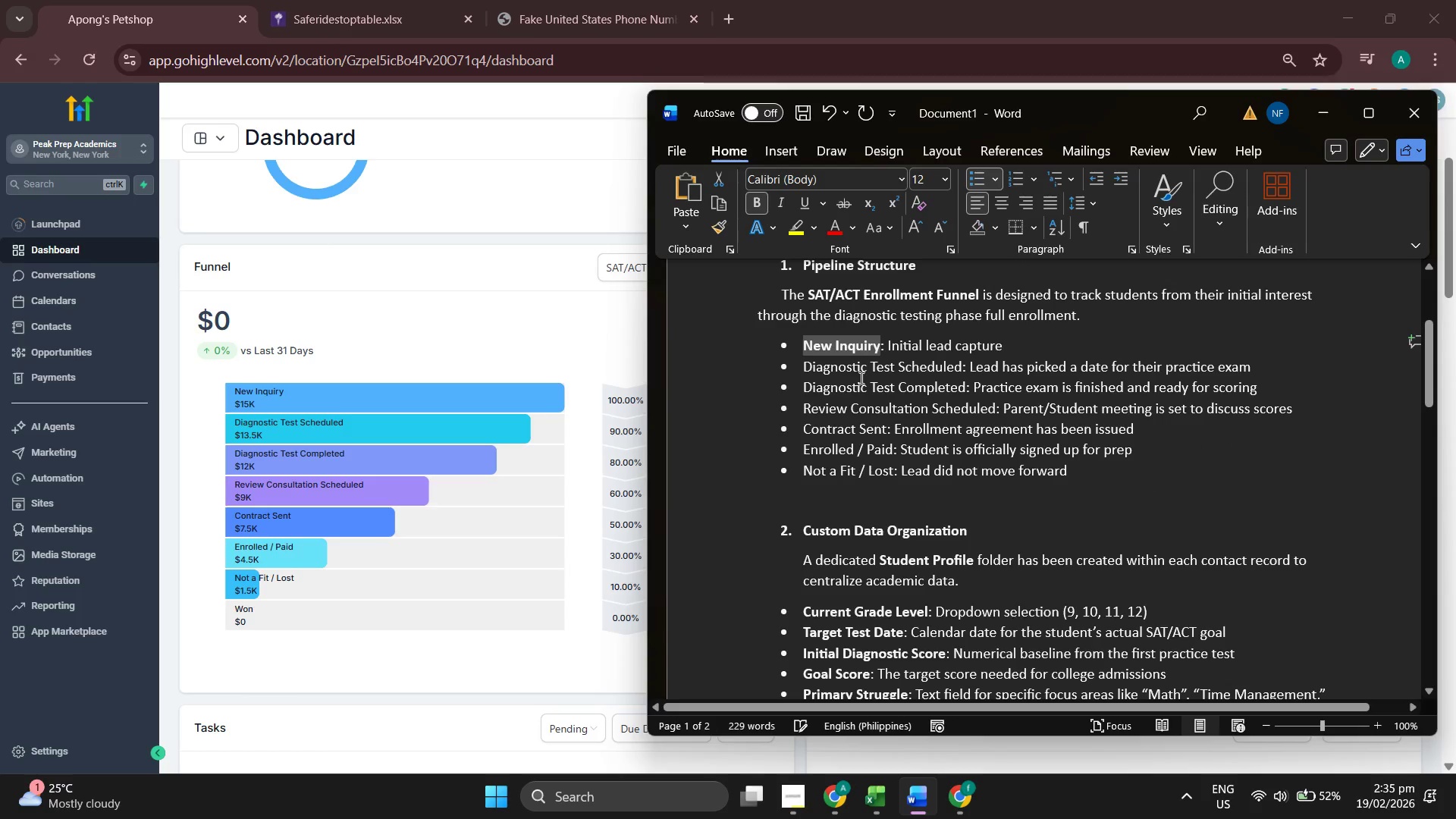 
left_click([860, 378])
 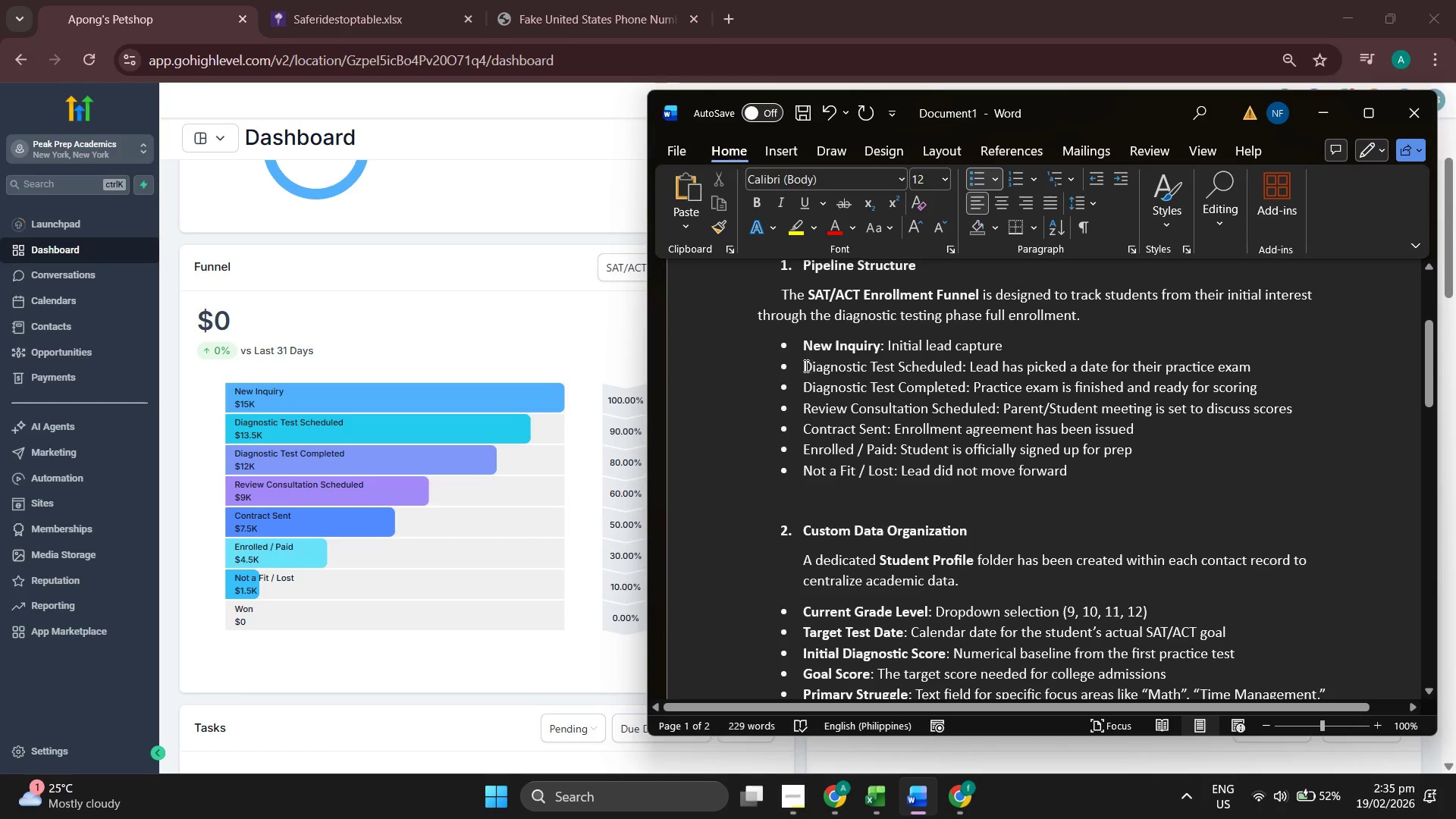 
left_click_drag(start_coordinate=[802, 366], to_coordinate=[945, 364])
 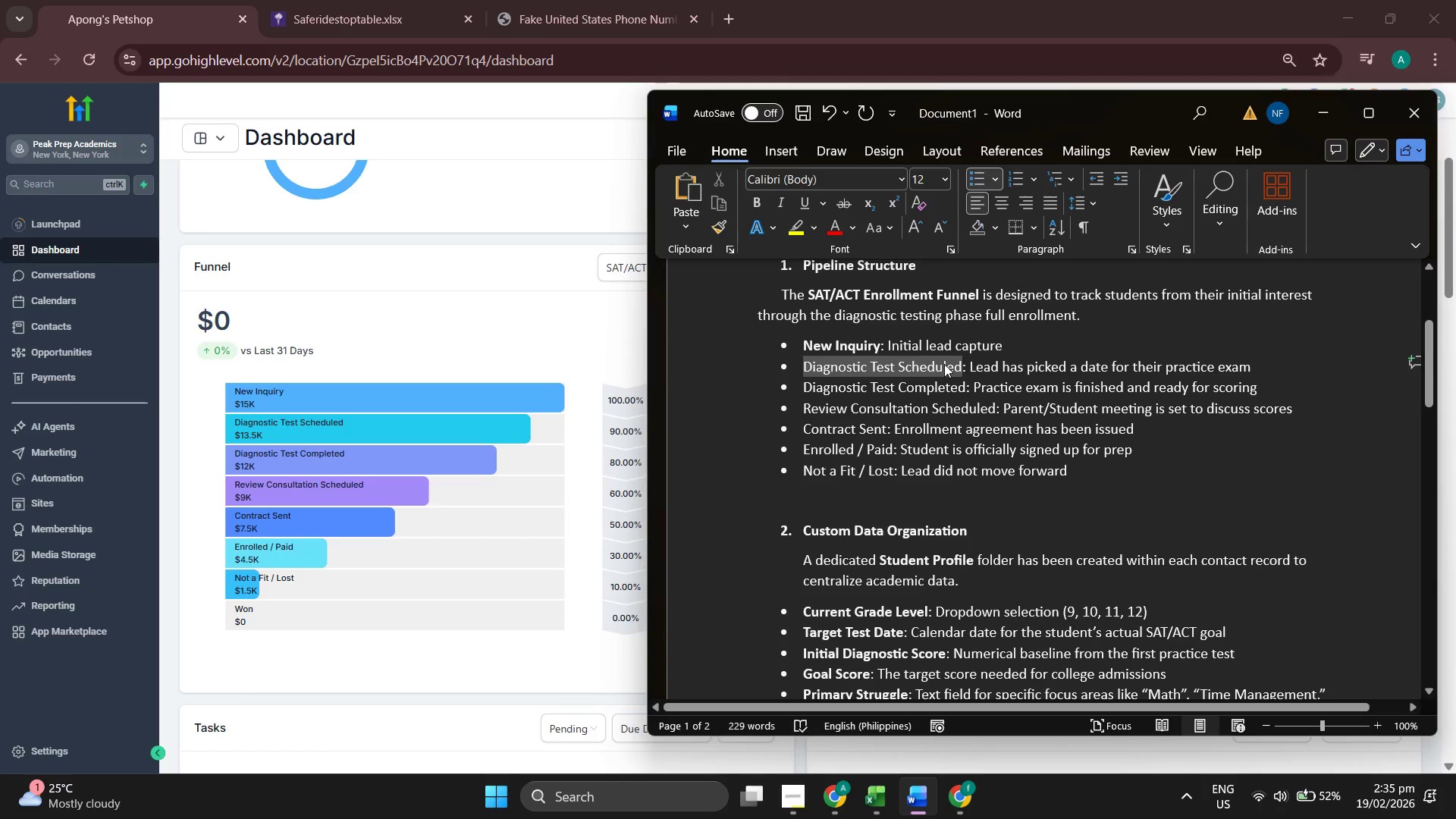 
key(Control+B)
 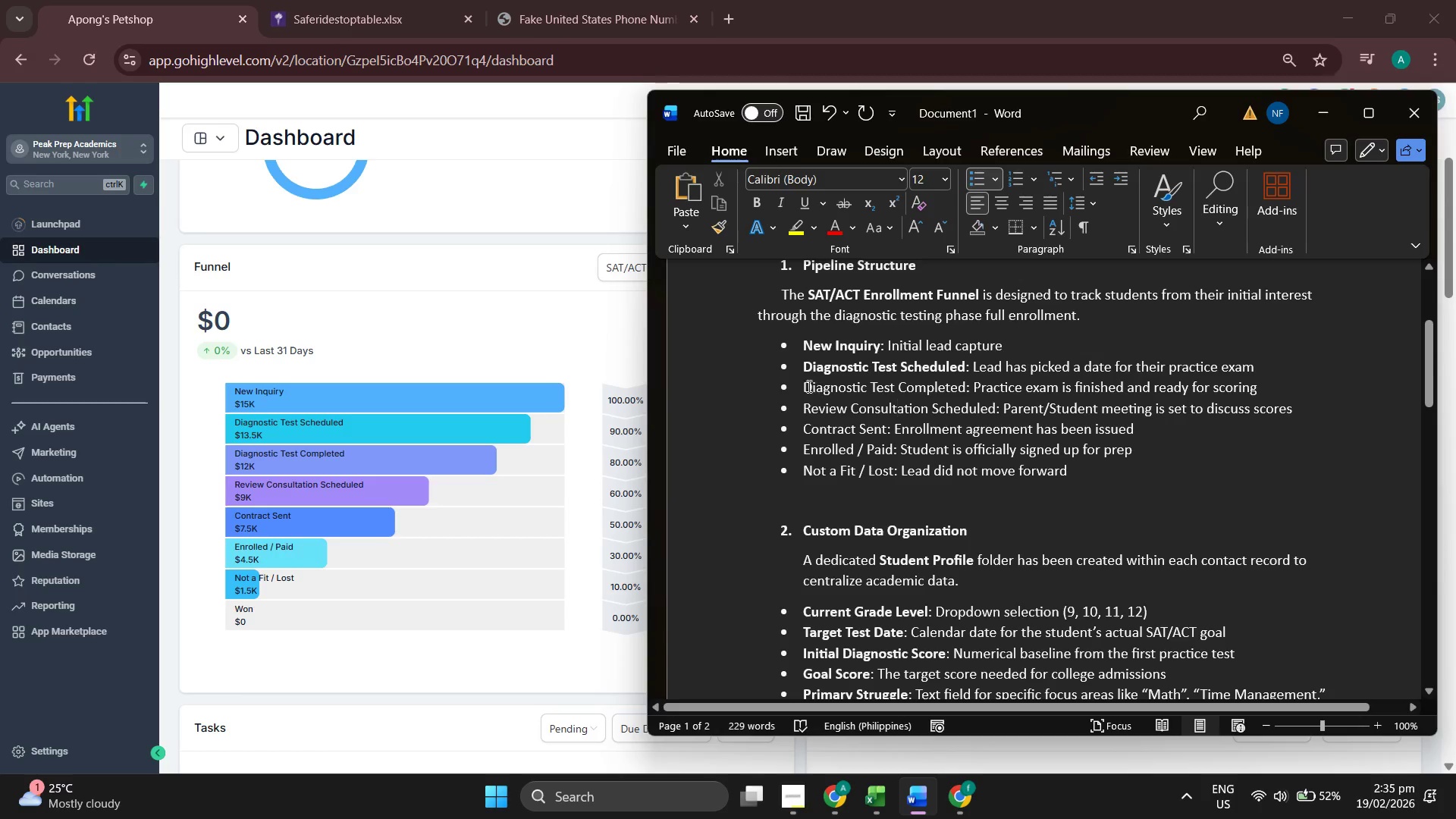 
left_click_drag(start_coordinate=[802, 384], to_coordinate=[940, 386])
 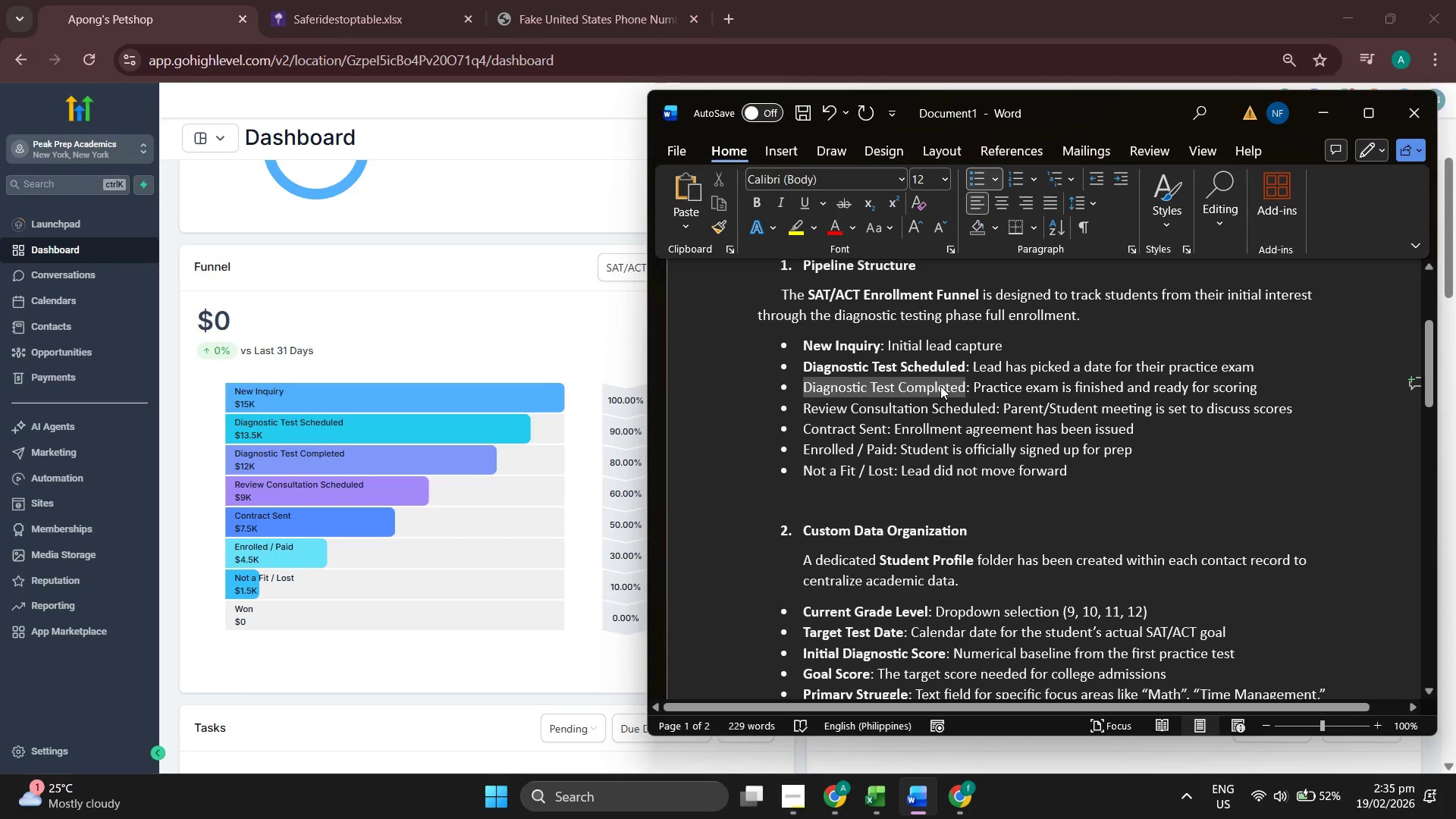 
key(Control+B)
 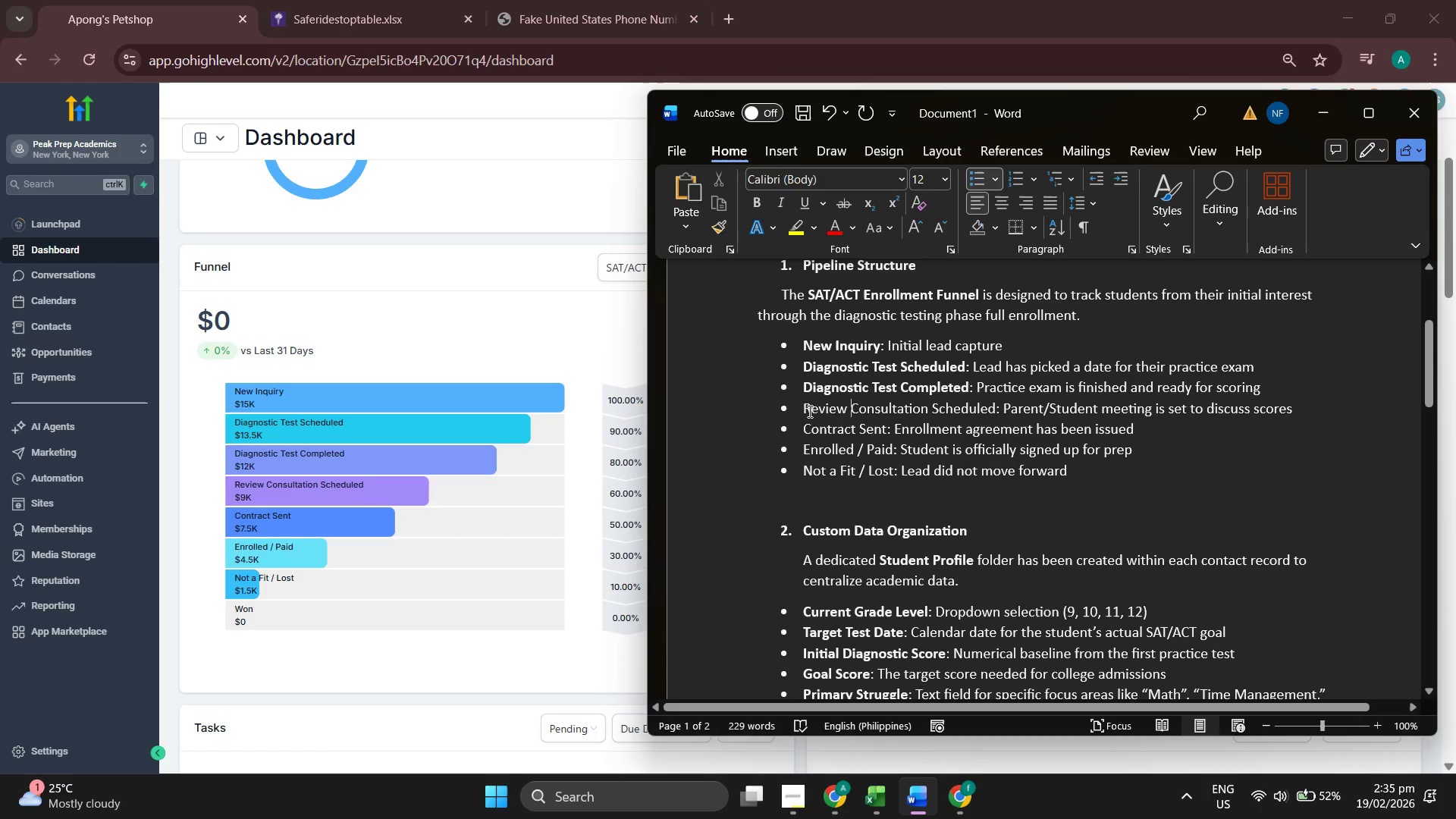 
left_click_drag(start_coordinate=[801, 408], to_coordinate=[954, 408])
 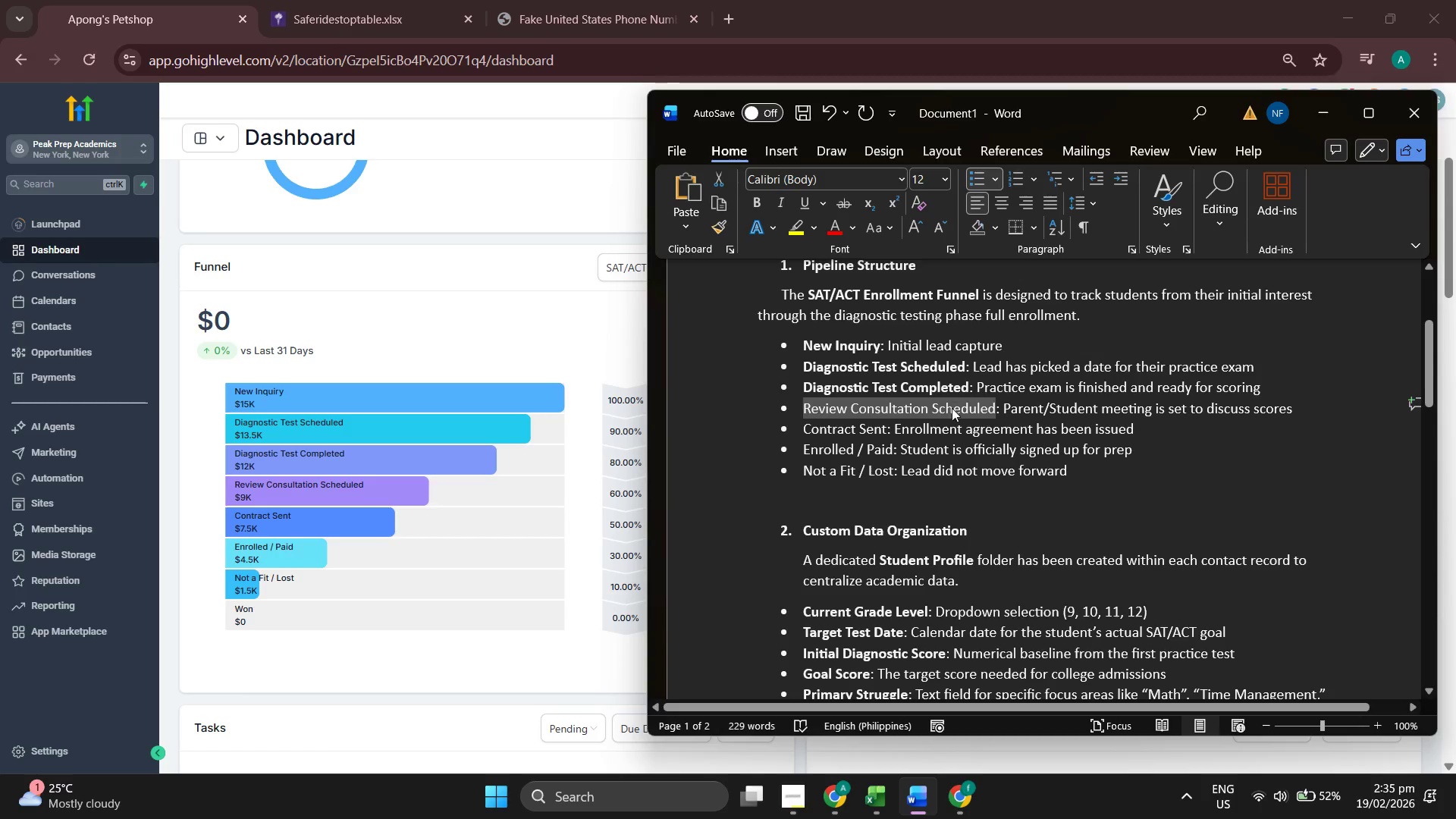 
key(Control+B)
 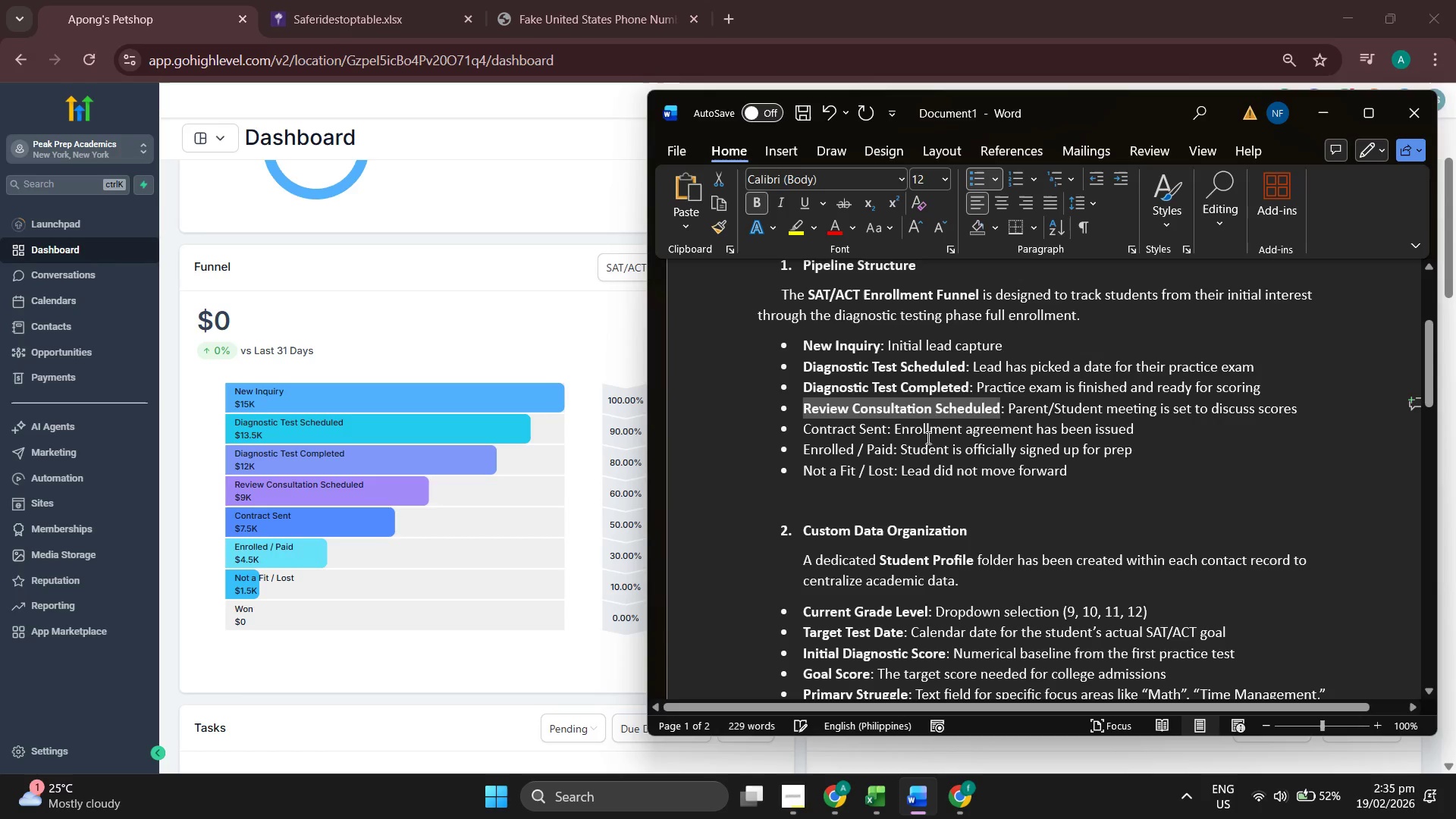 
left_click([927, 438])
 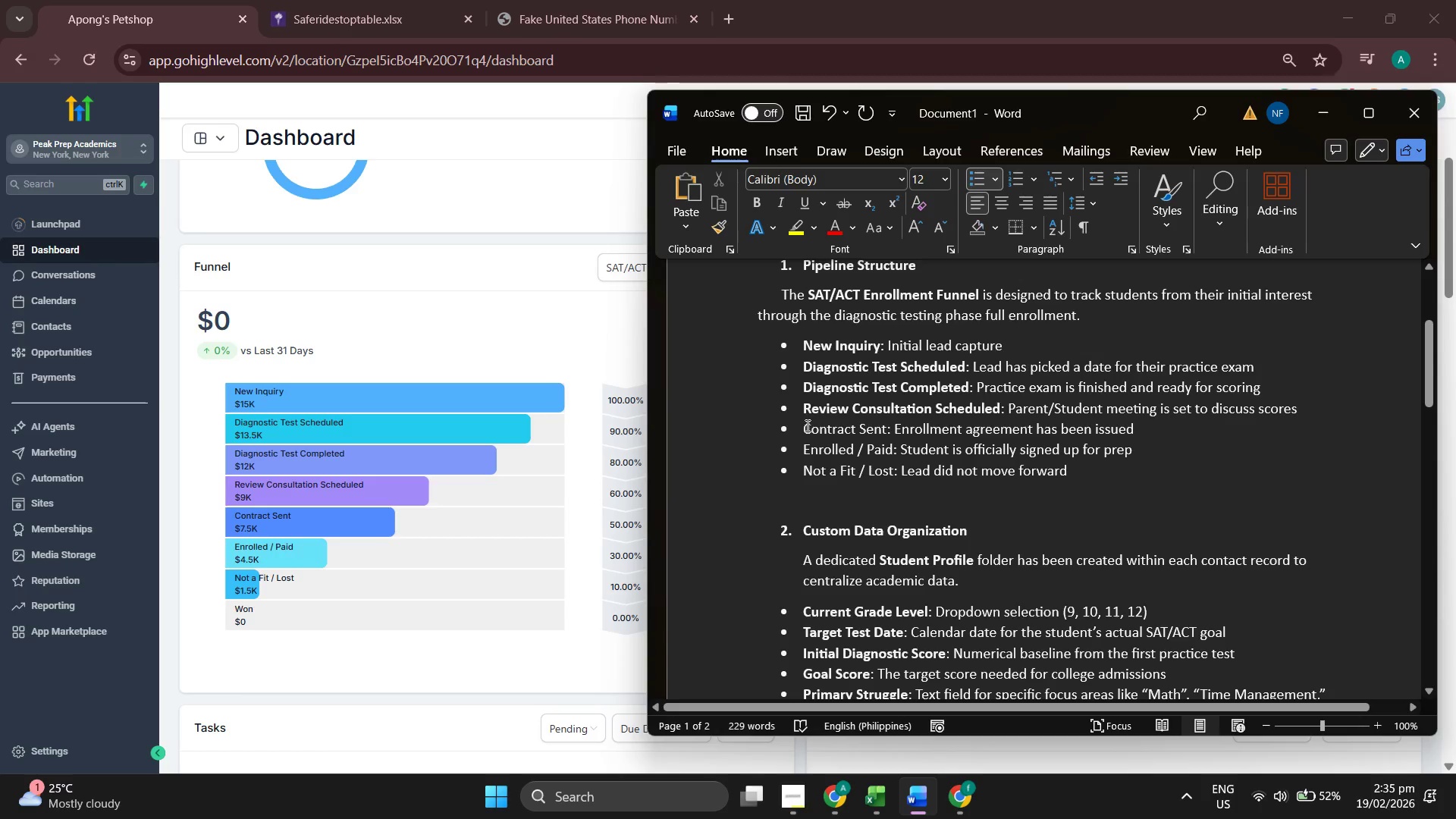 
left_click_drag(start_coordinate=[802, 425], to_coordinate=[877, 426])
 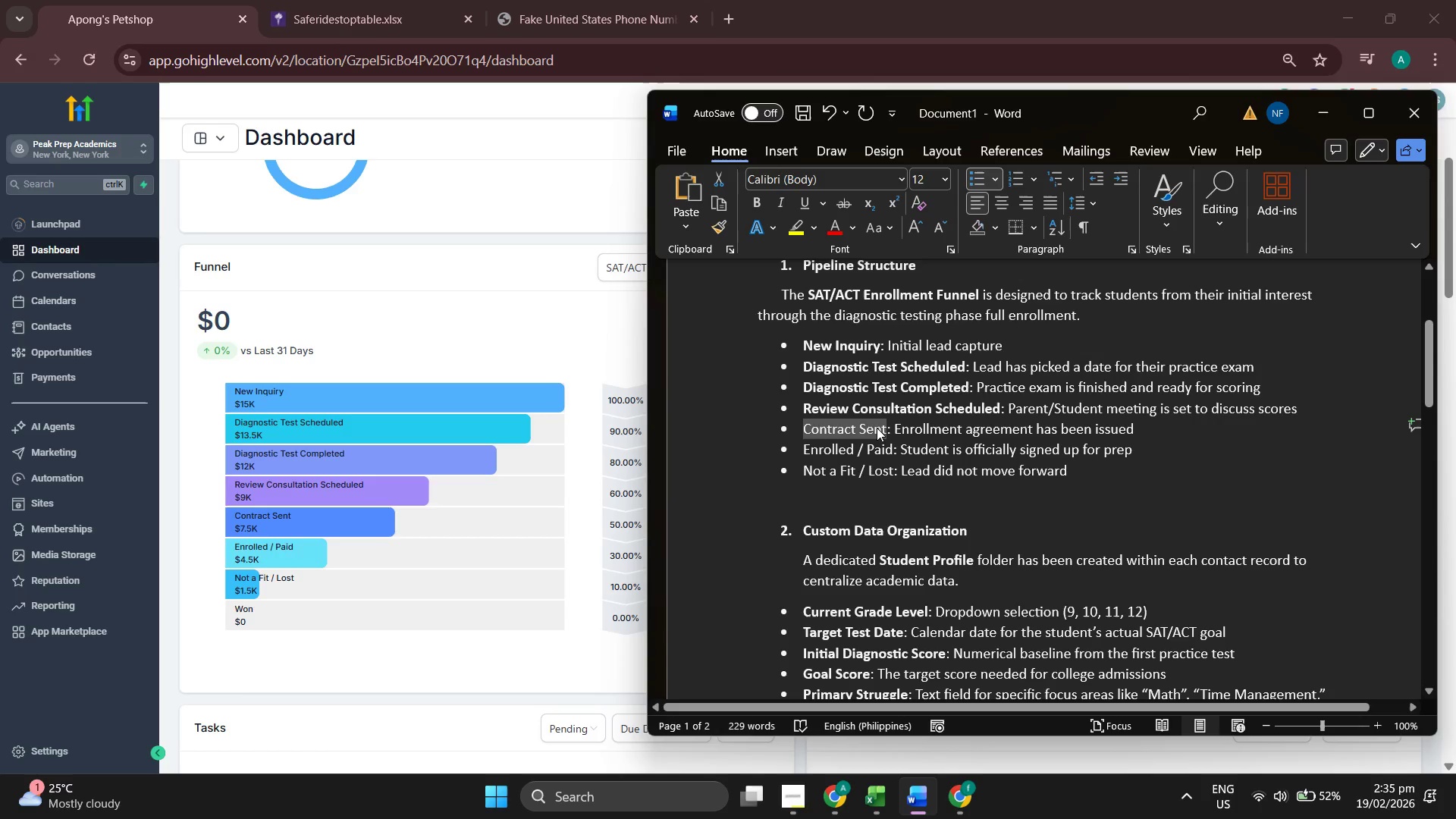 
key(Control+B)
 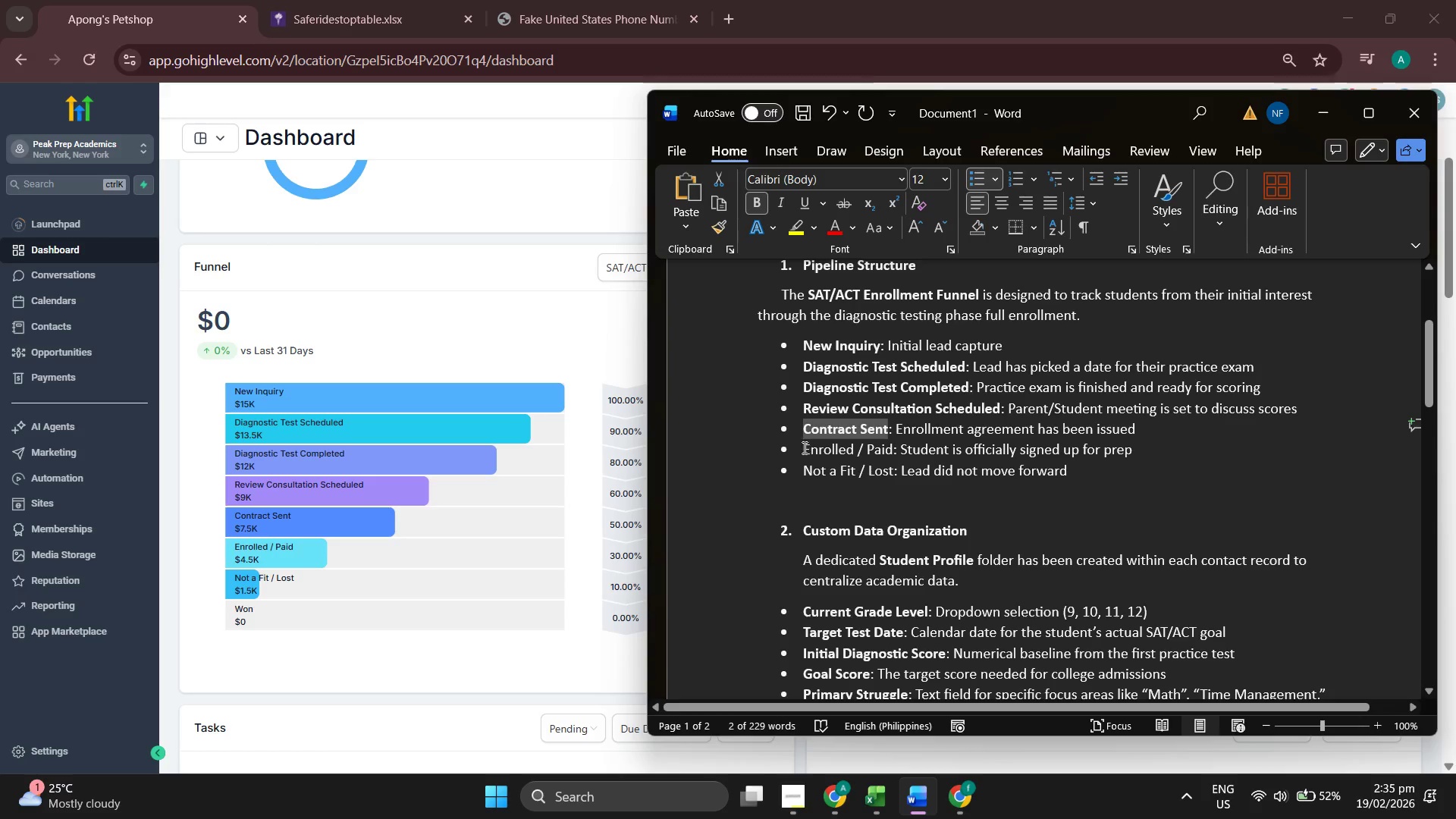 
left_click_drag(start_coordinate=[802, 447], to_coordinate=[881, 447])
 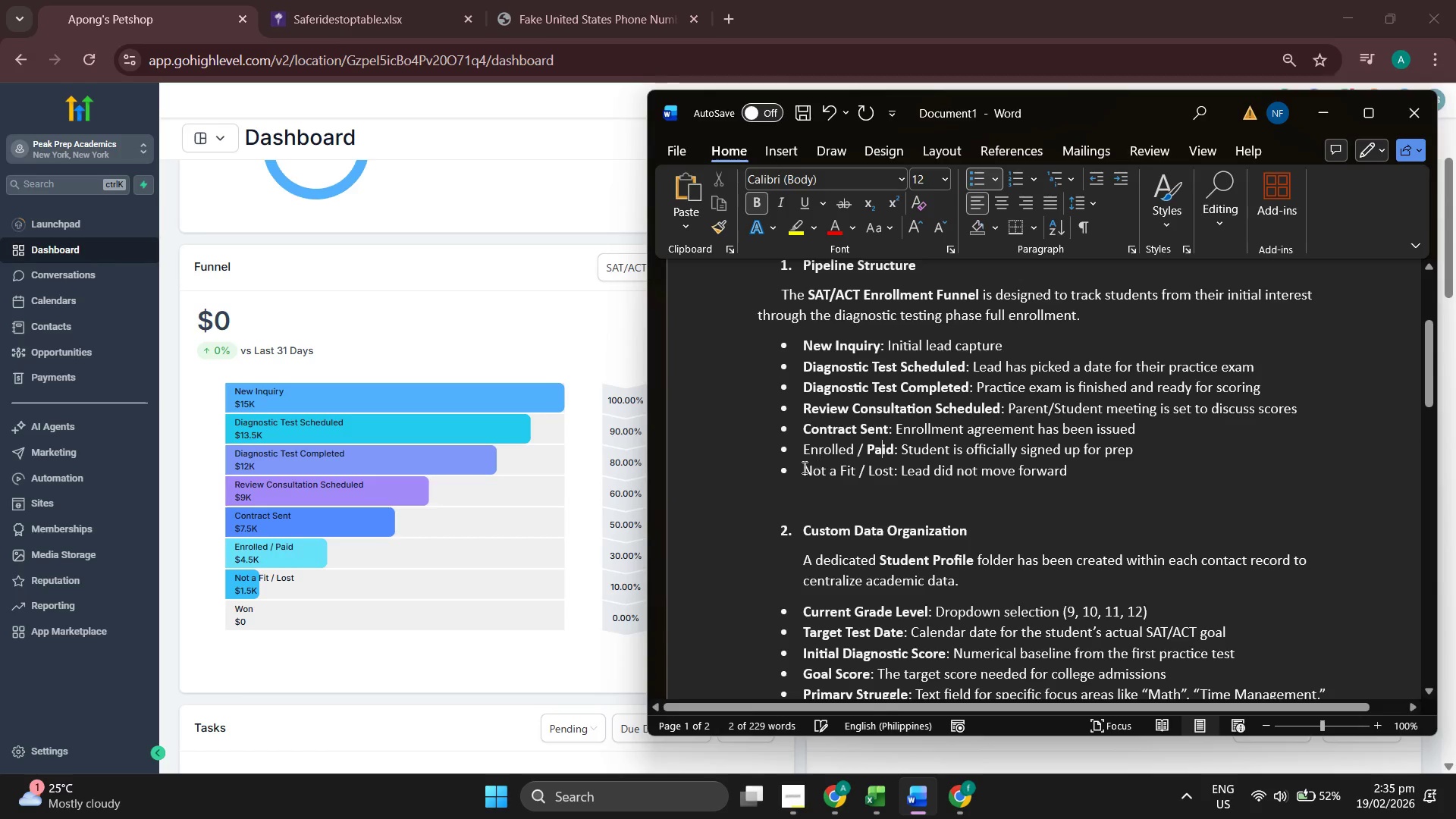 
left_click([881, 447])
 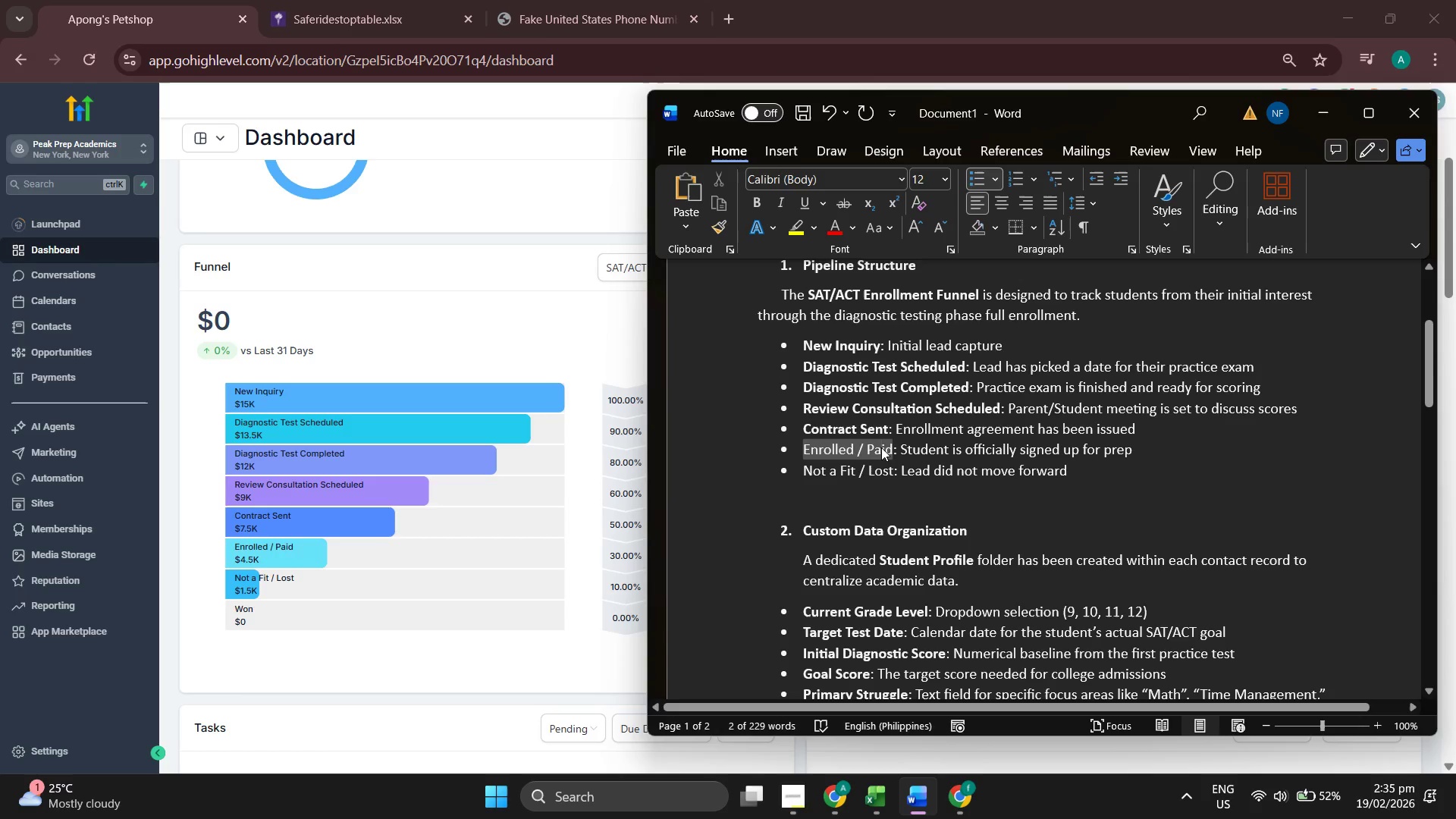 
key(Control+B)
 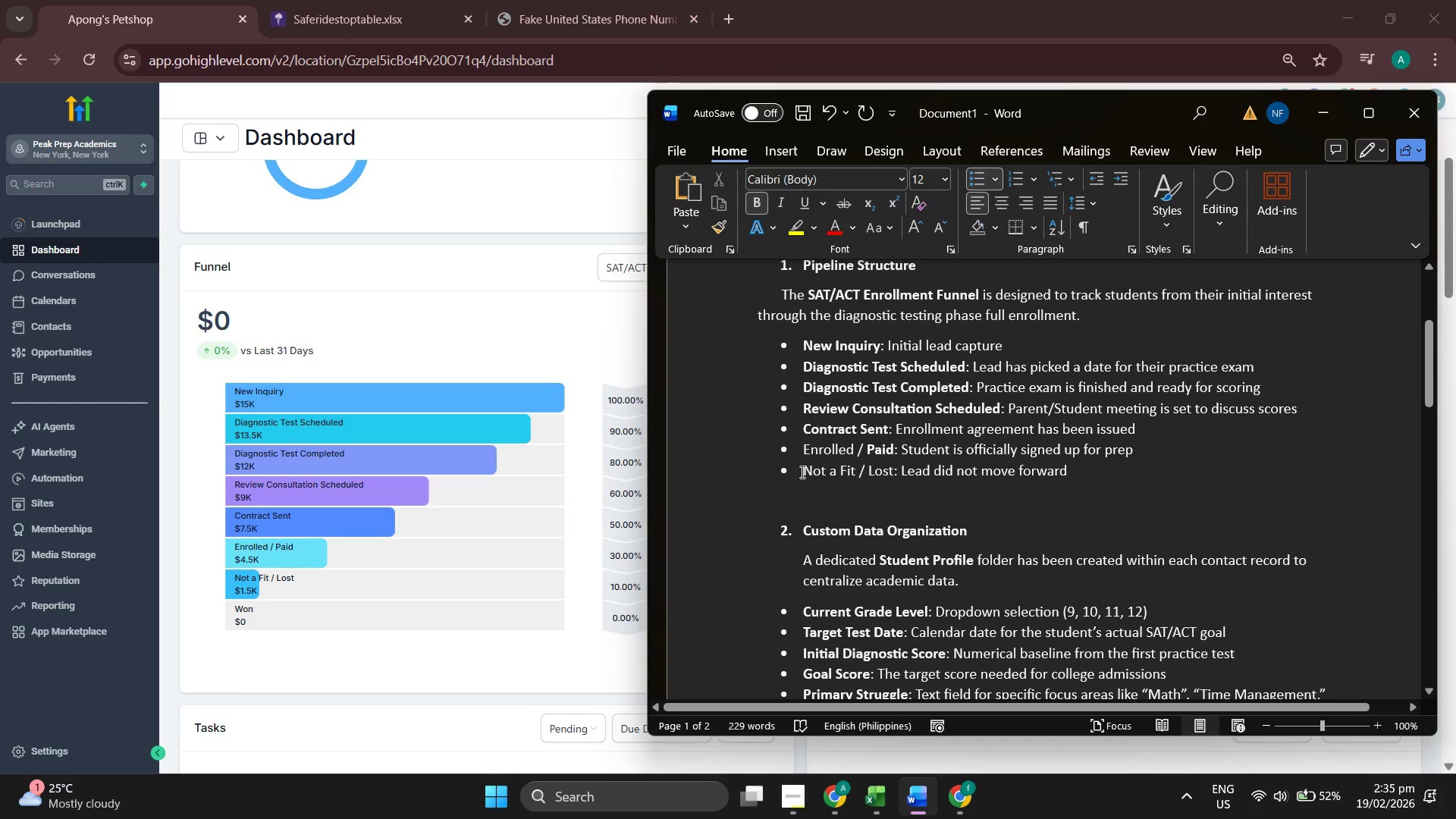 
hold_key(key=ControlLeft, duration=0.5)
 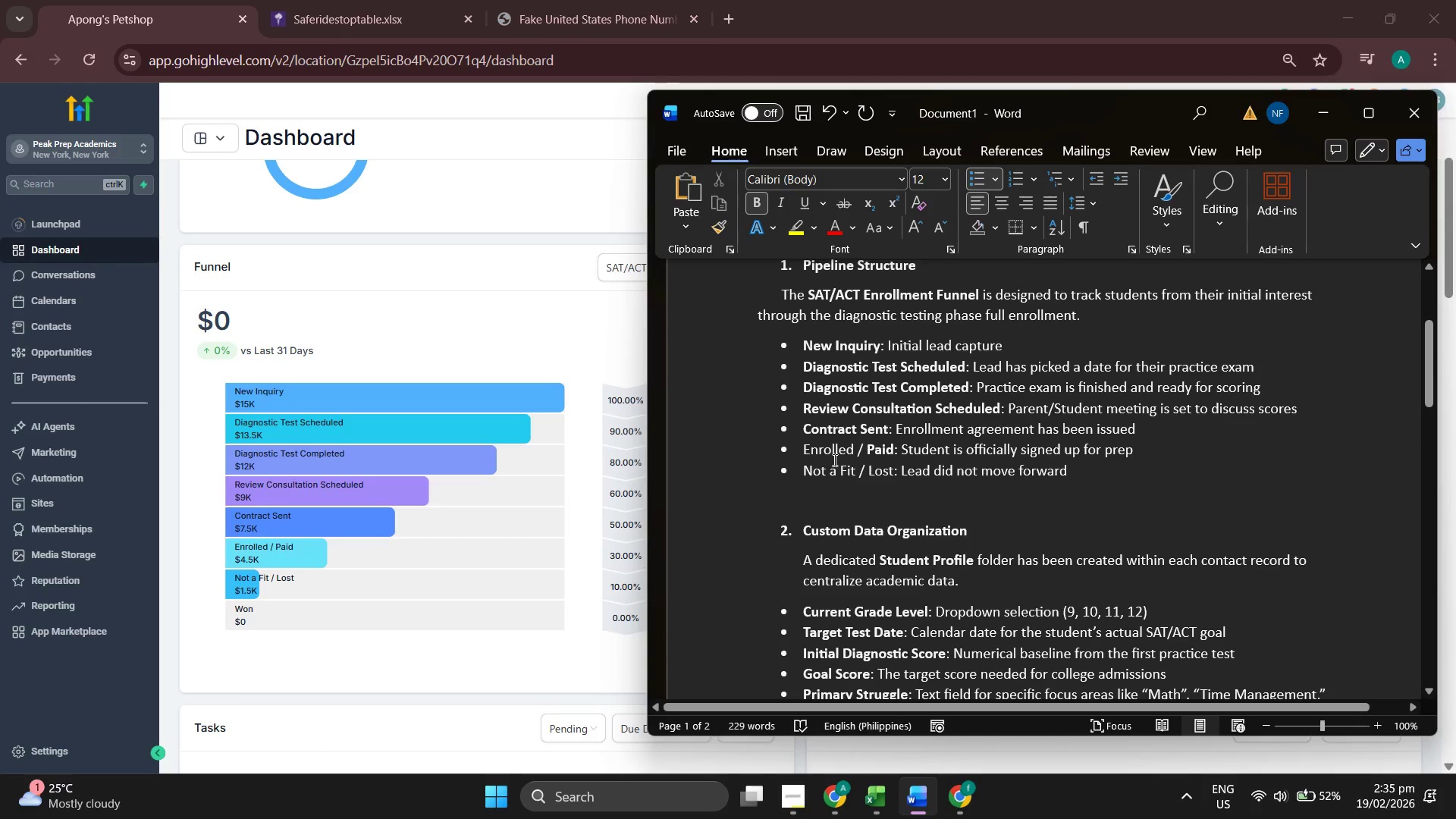 
left_click([833, 460])
 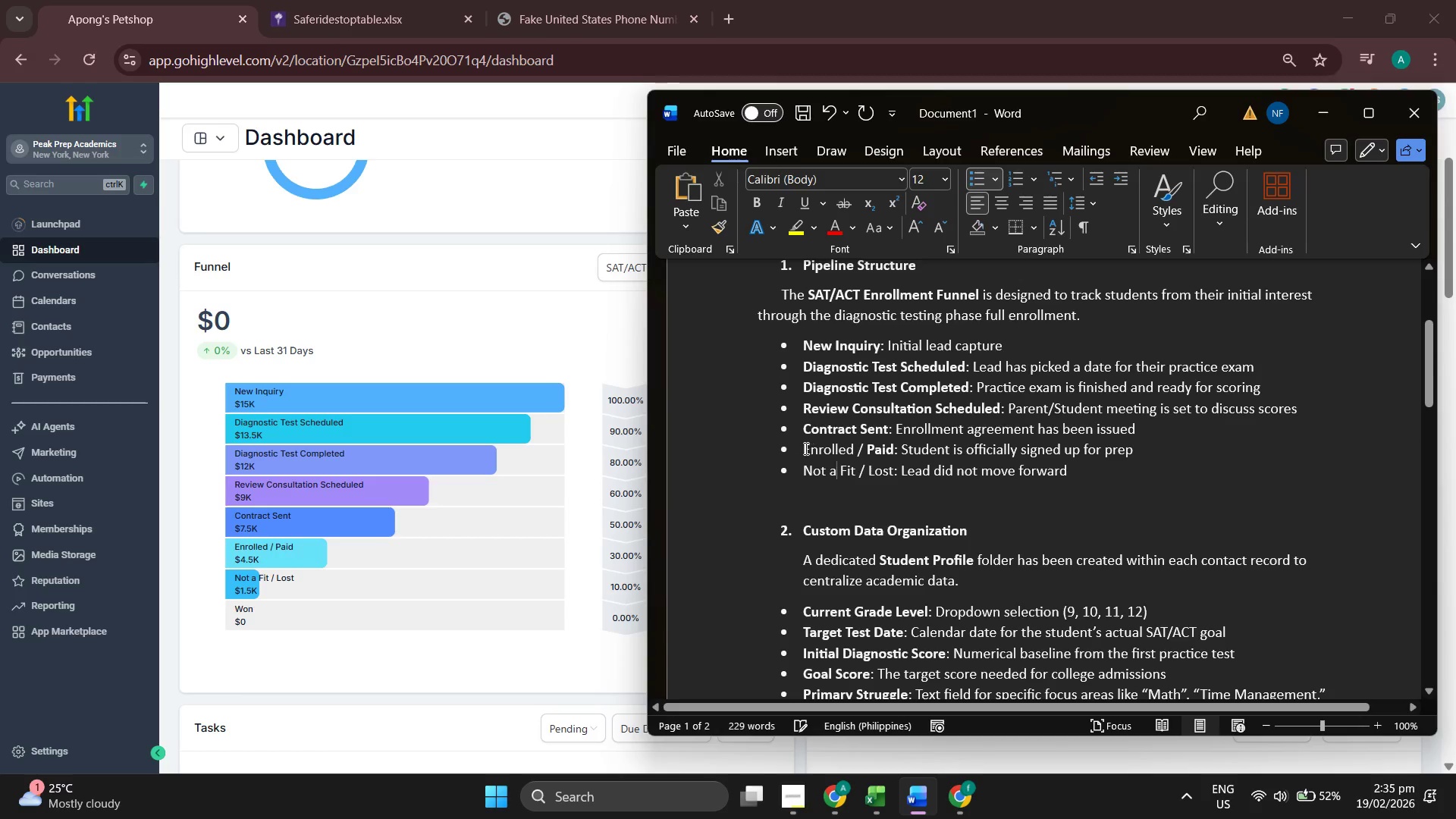 
left_click_drag(start_coordinate=[805, 448], to_coordinate=[888, 449])
 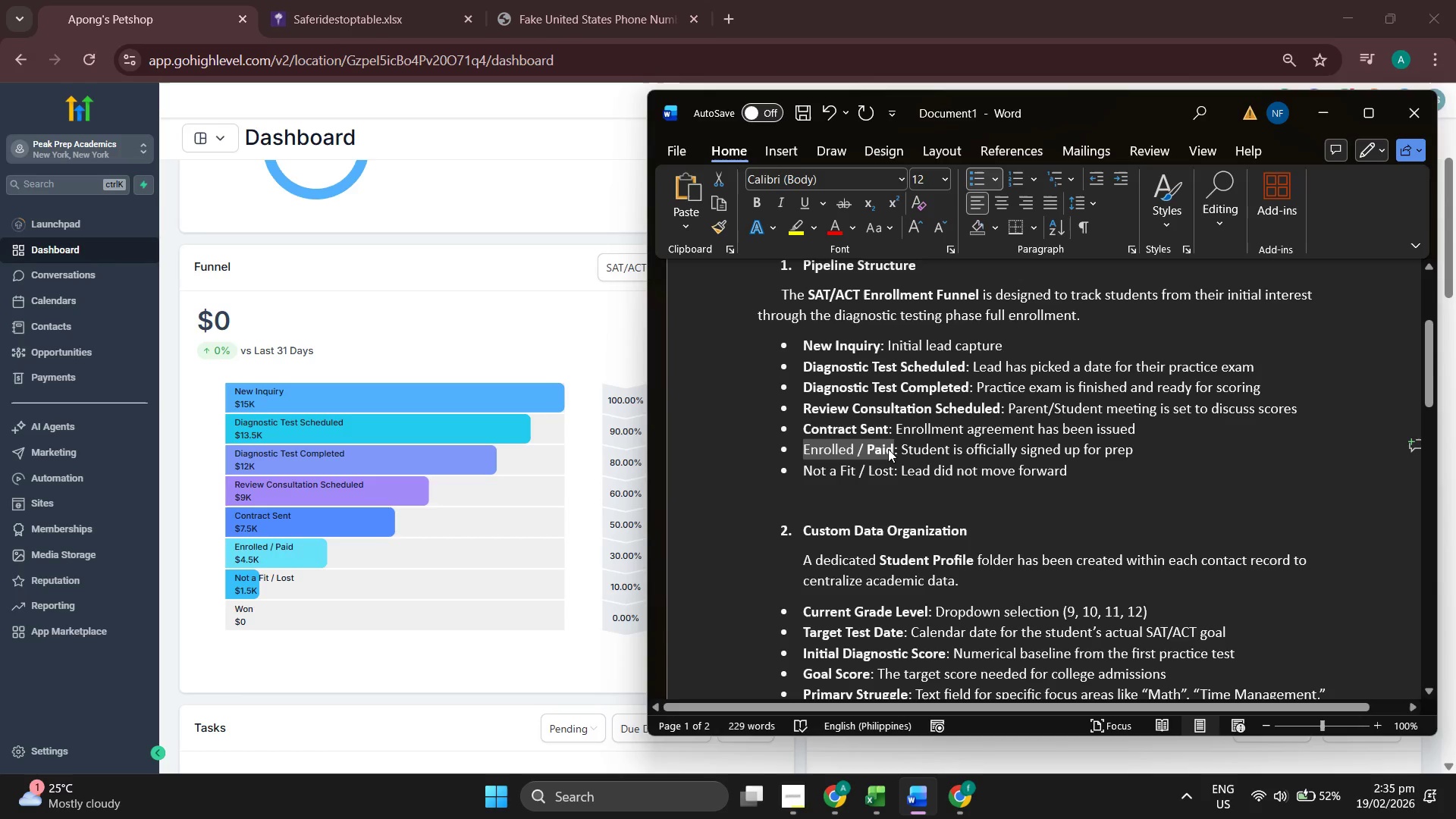 
key(Control+B)